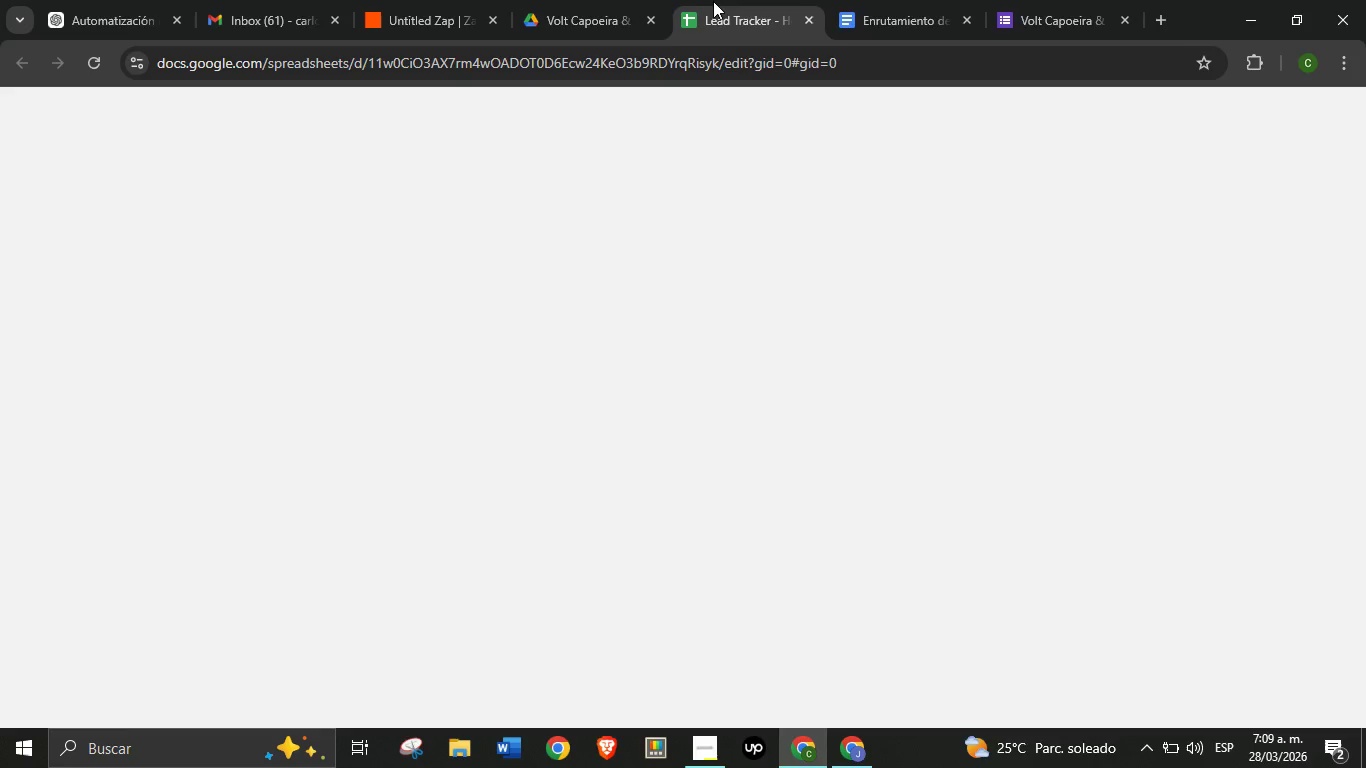 
left_click([711, 0])
 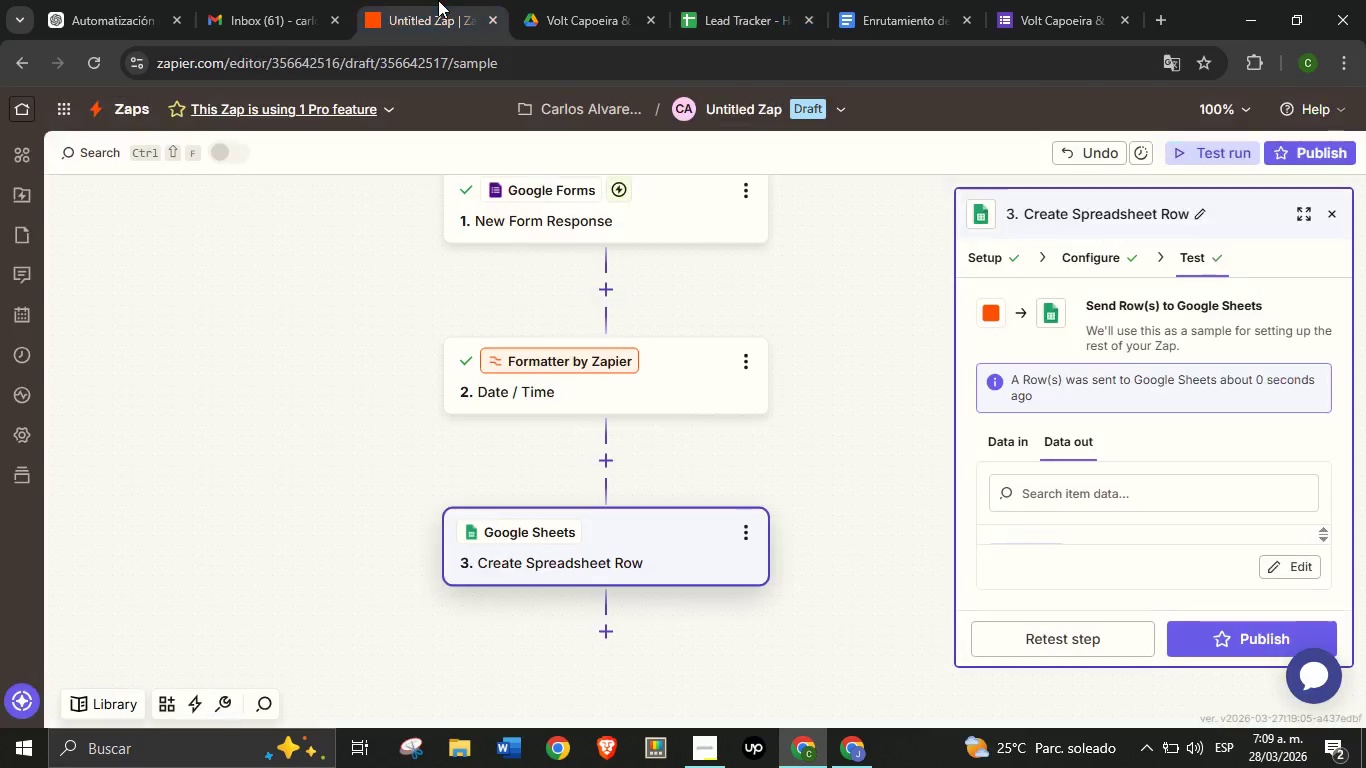 
wait(5.41)
 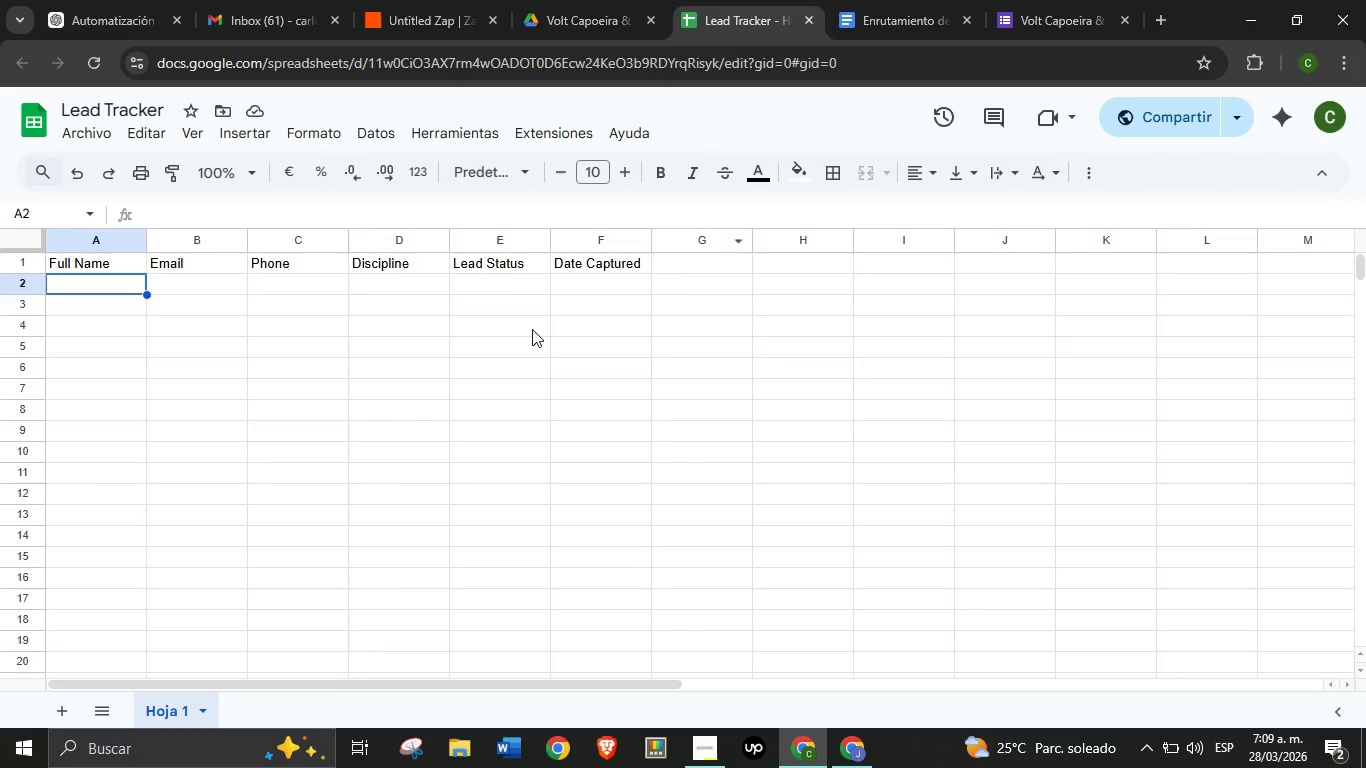 
left_click_drag(start_coordinate=[801, 675], to_coordinate=[783, 541])
 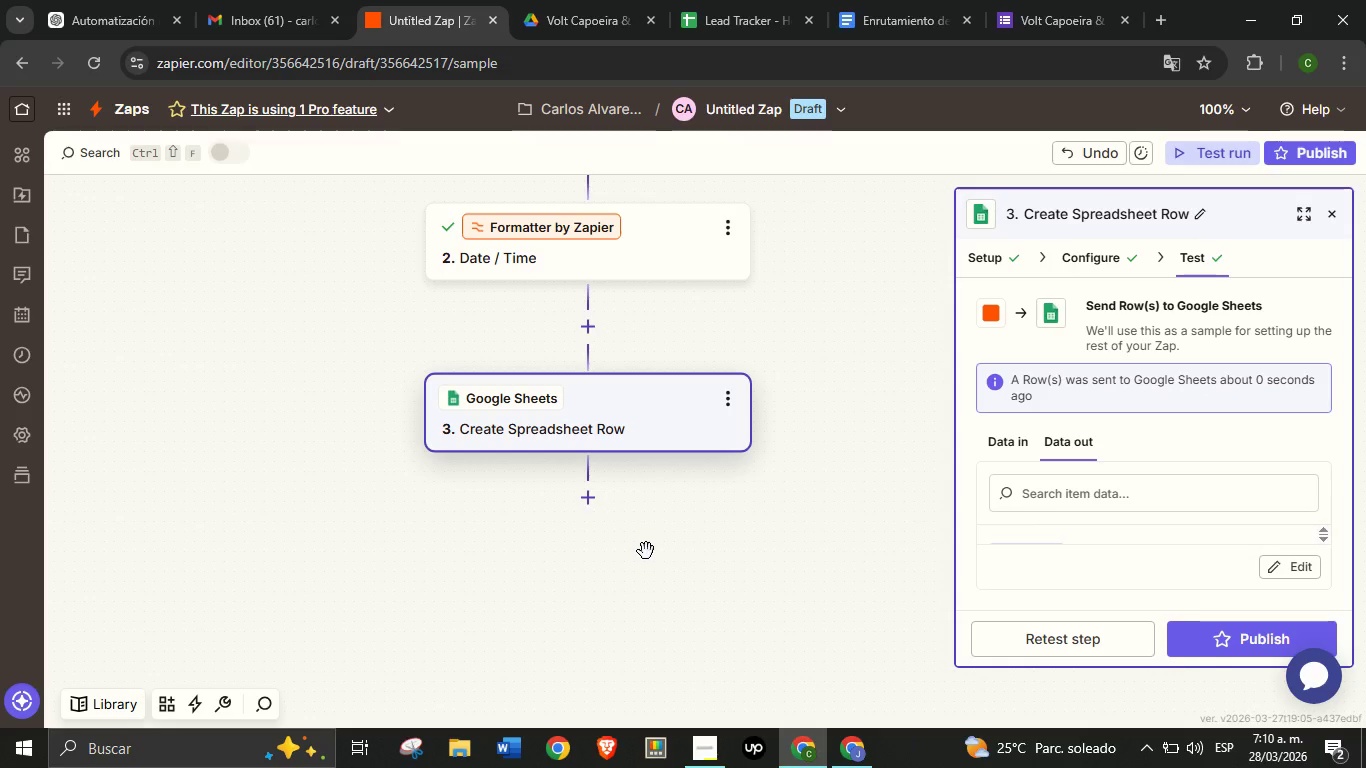 
left_click([583, 493])
 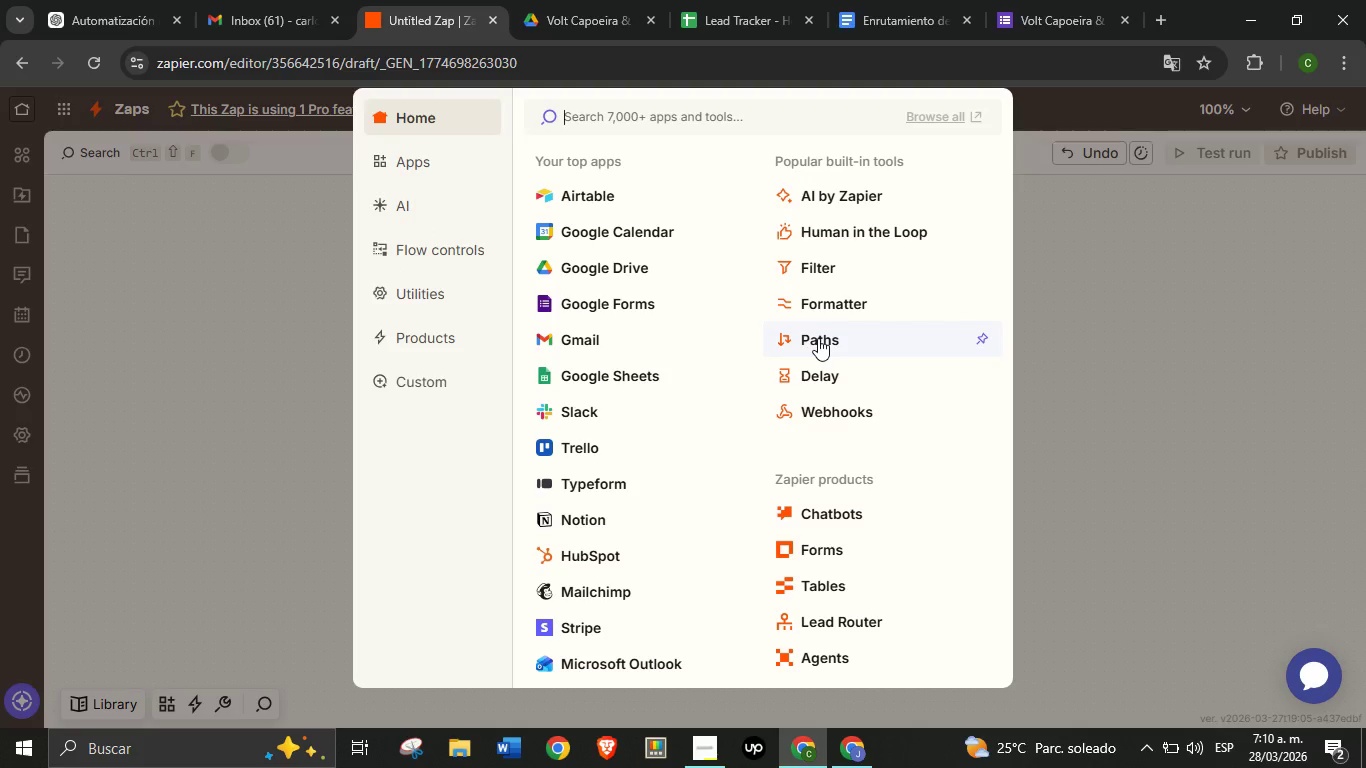 
left_click([818, 338])
 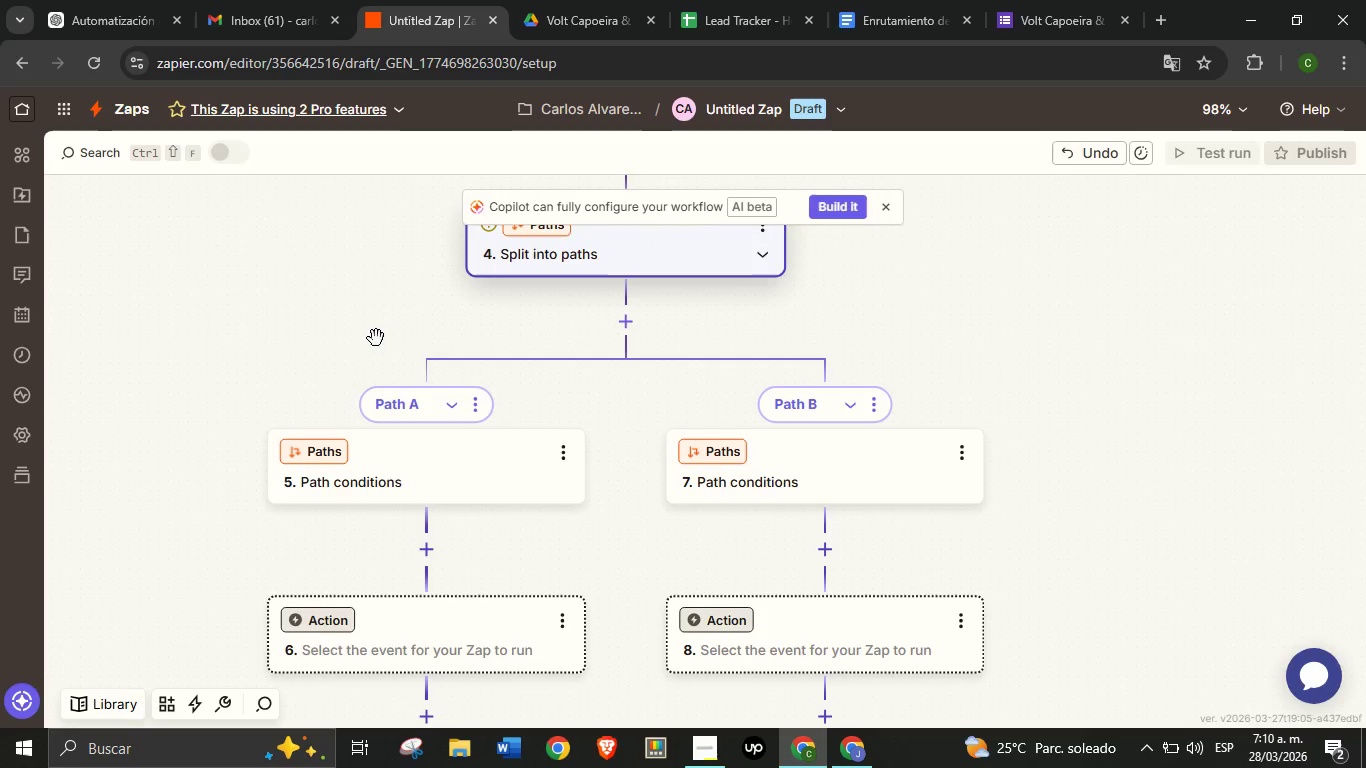 
left_click_drag(start_coordinate=[381, 319], to_coordinate=[465, 301])
 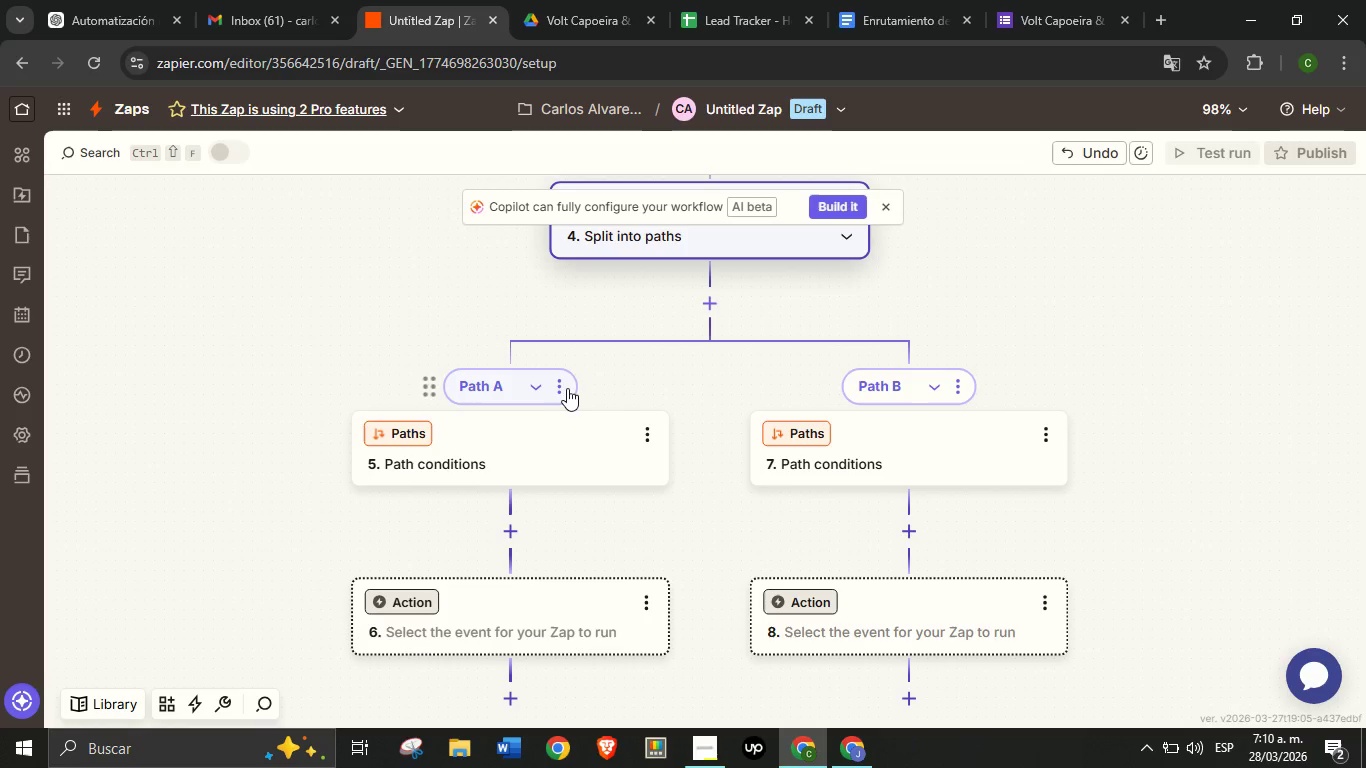 
left_click([558, 388])
 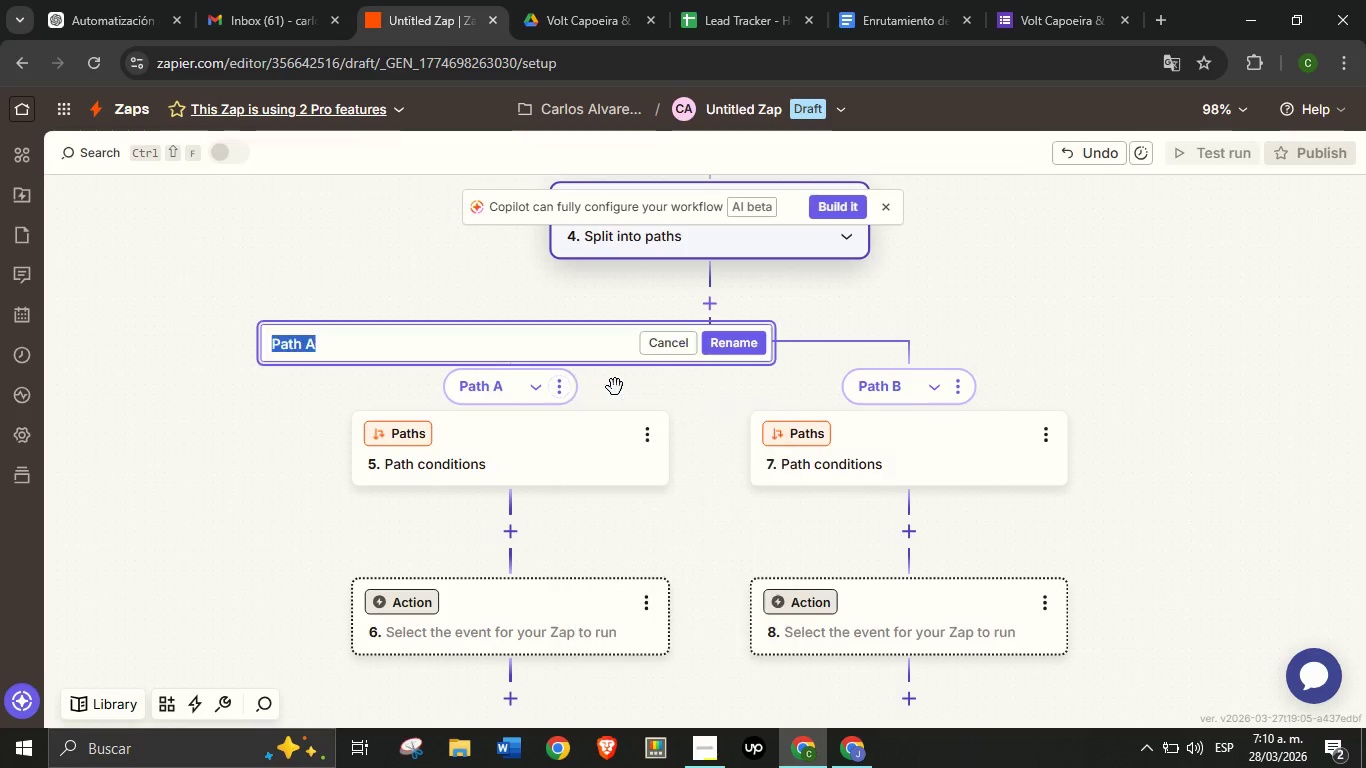 
left_click([615, 387])
 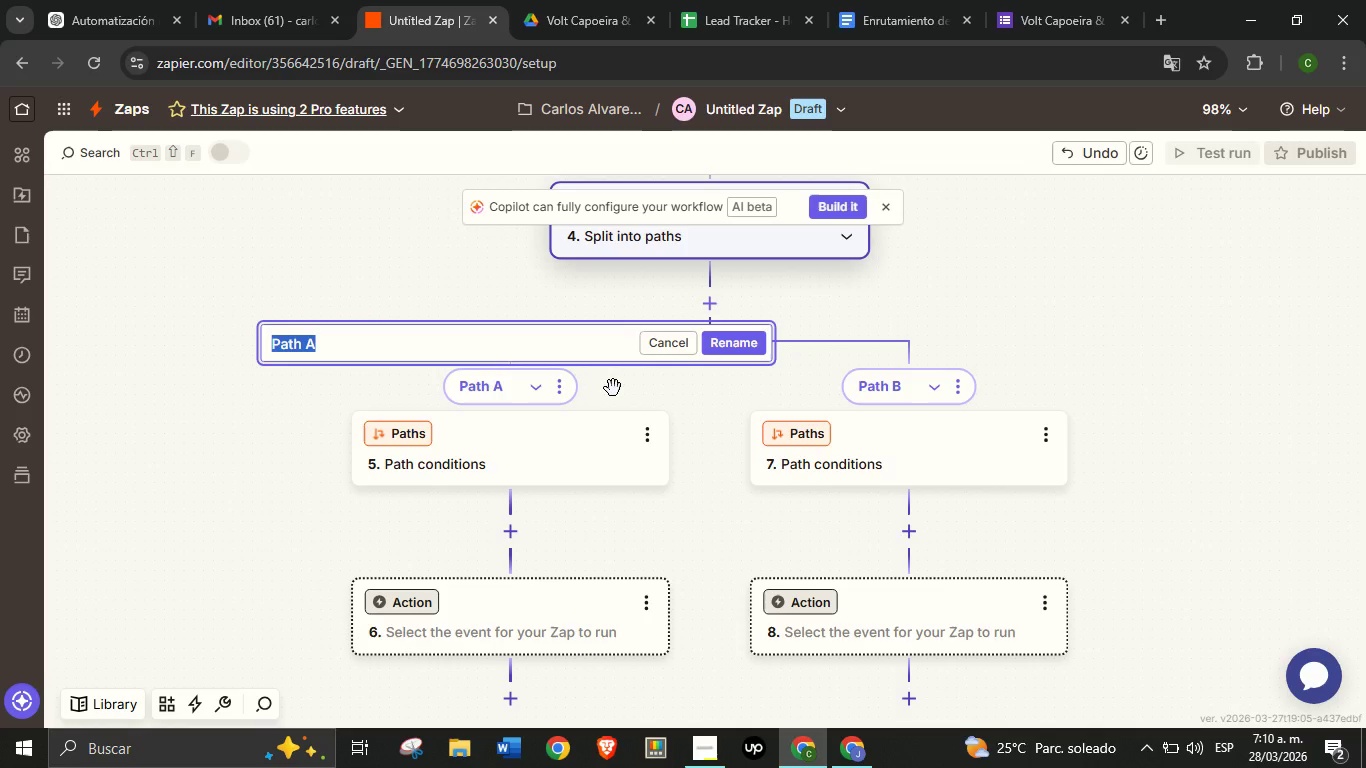 
type(Capoeira)
 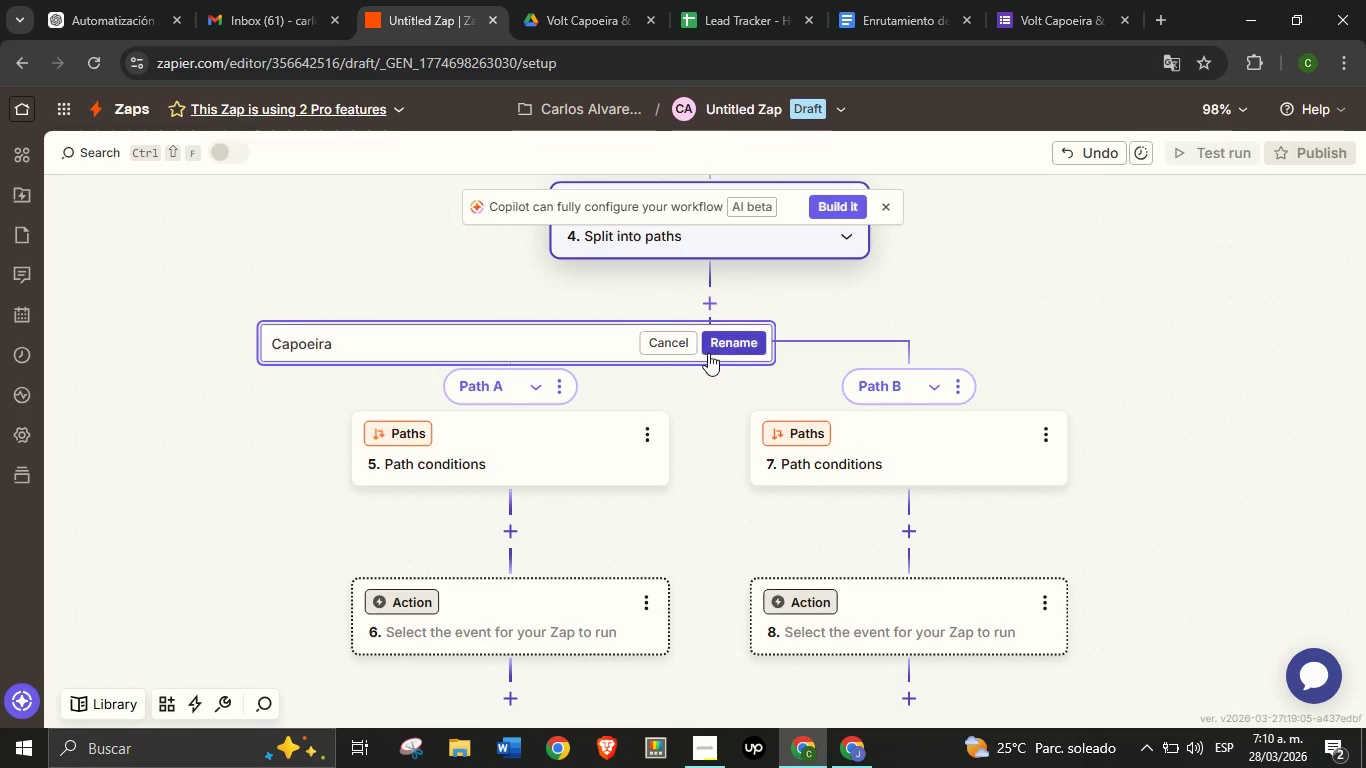 
left_click([722, 350])
 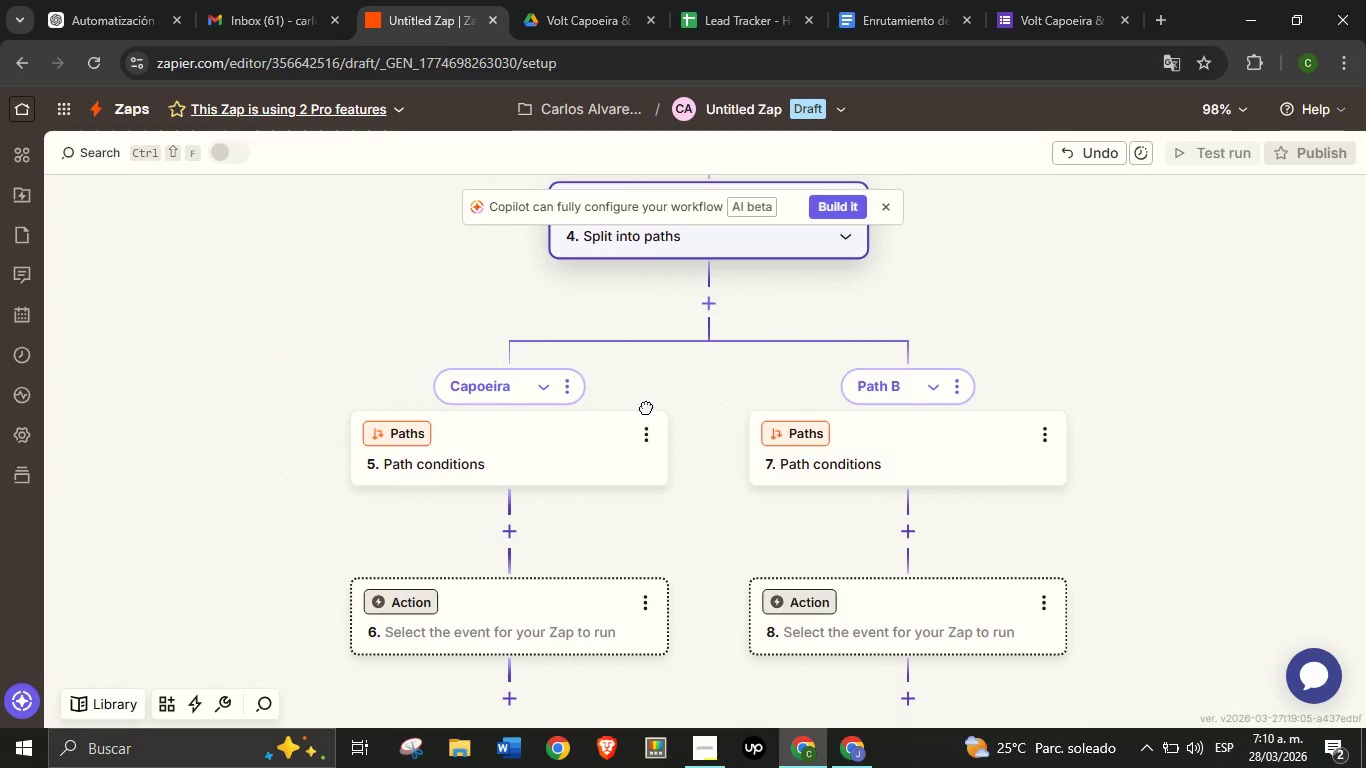 
left_click_drag(start_coordinate=[716, 404], to_coordinate=[639, 407])
 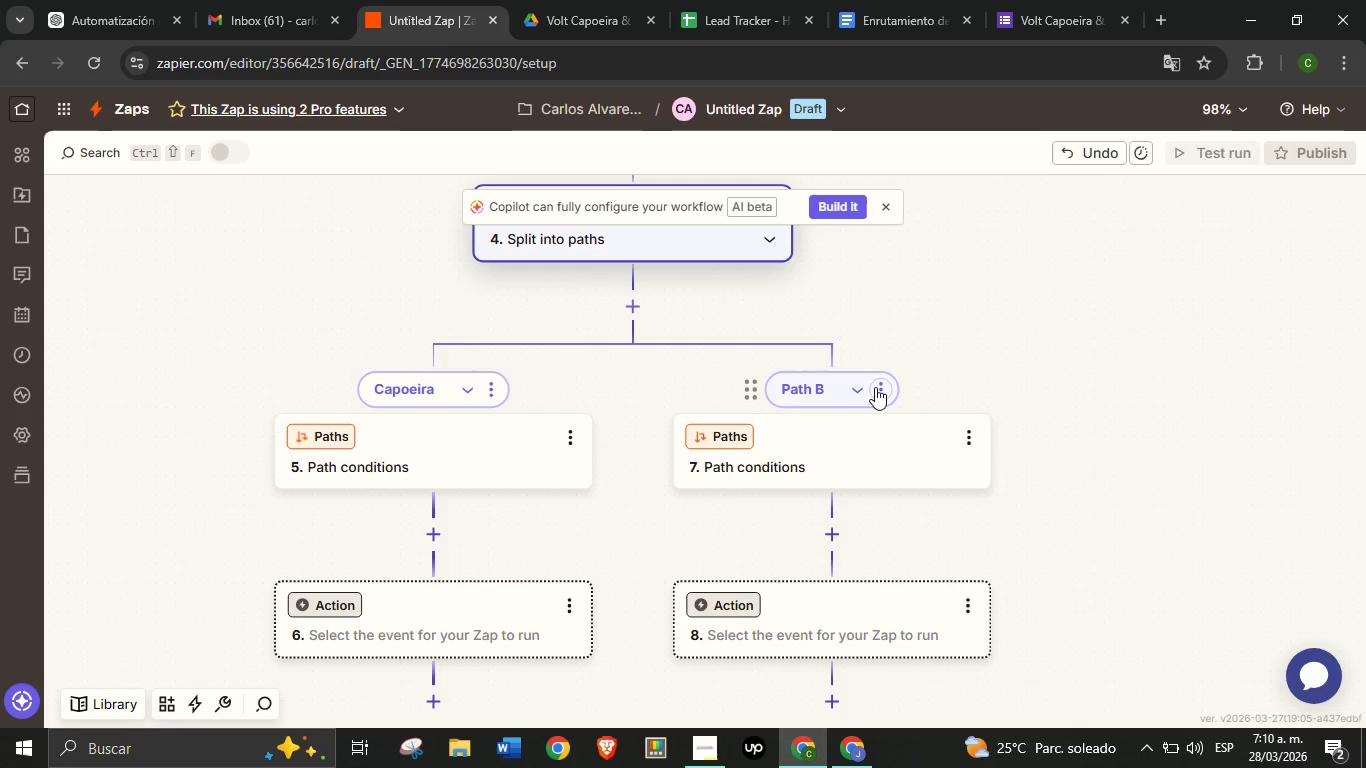 
left_click([875, 387])
 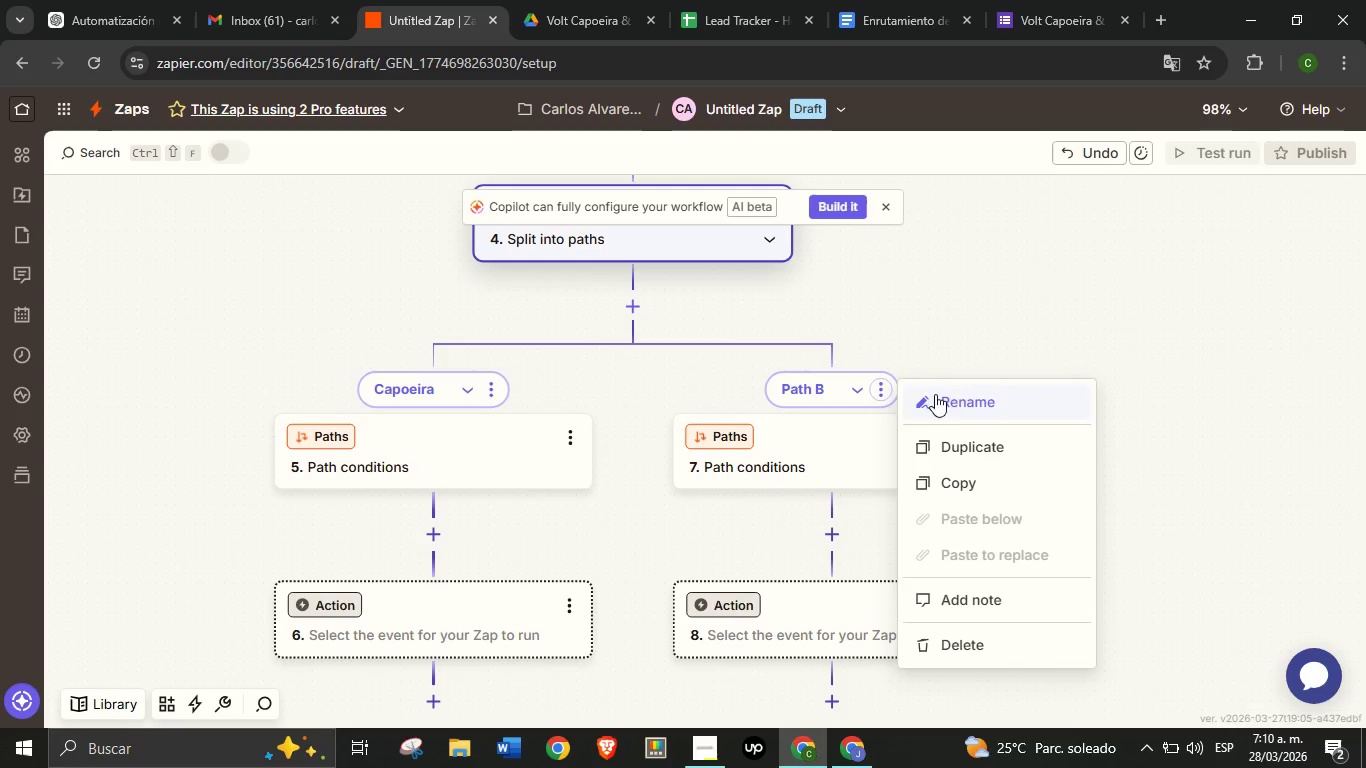 
left_click([935, 394])
 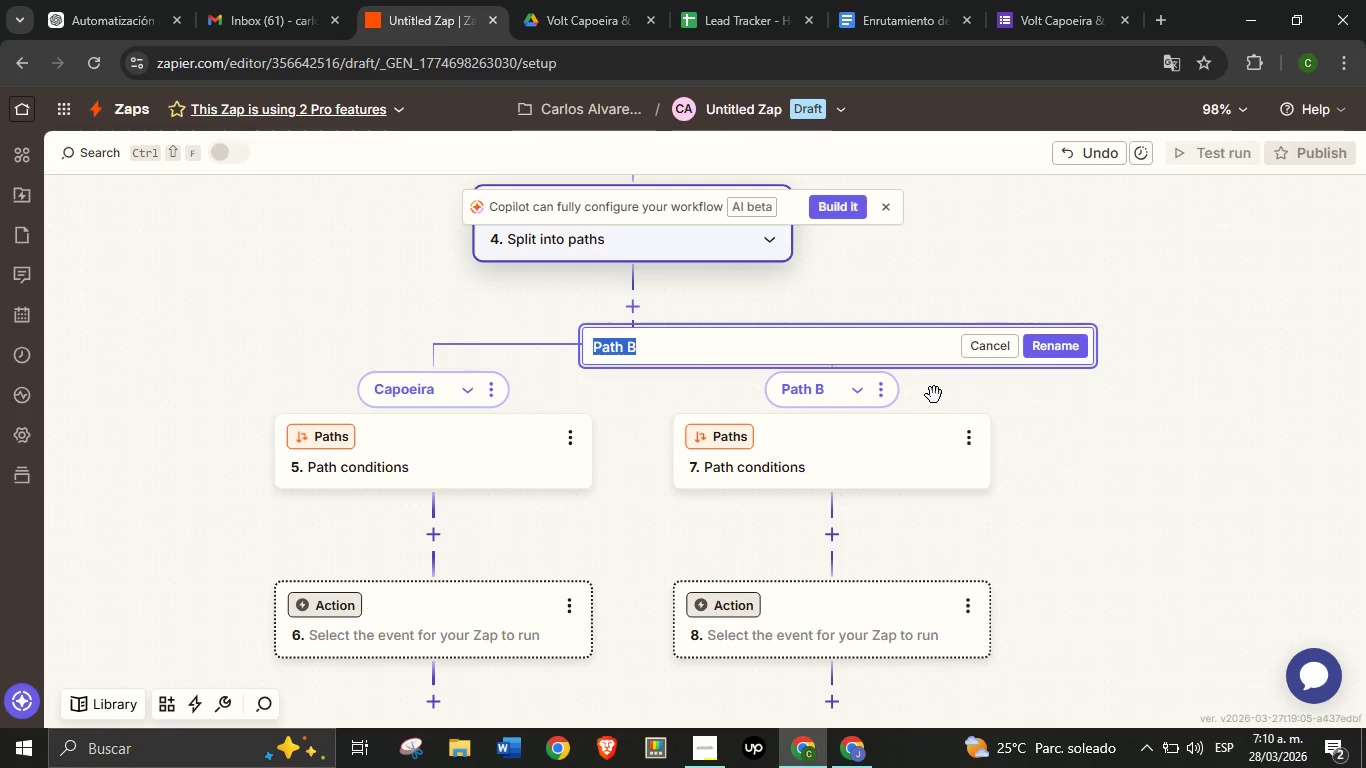 
type(TR)
key(Backspace)
type(ricking&Acrobatics)
 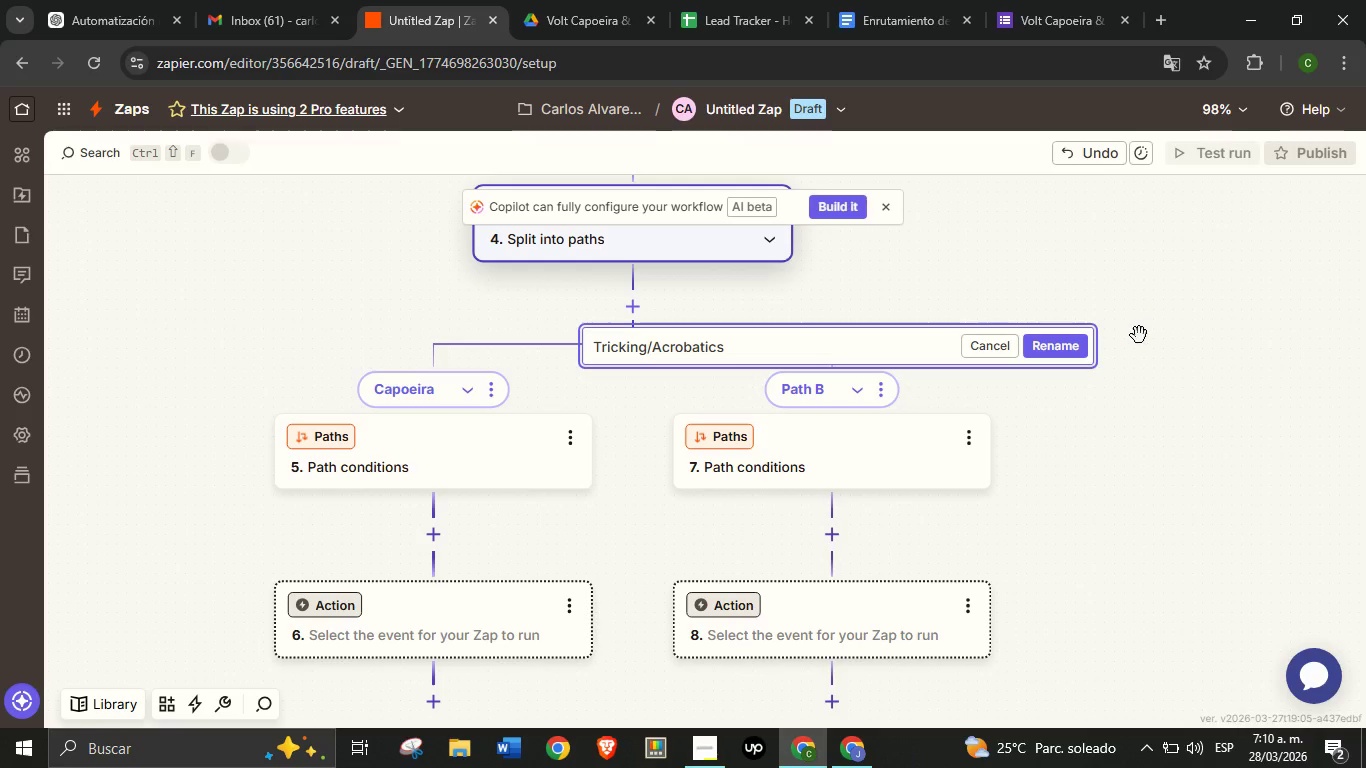 
left_click([1058, 348])
 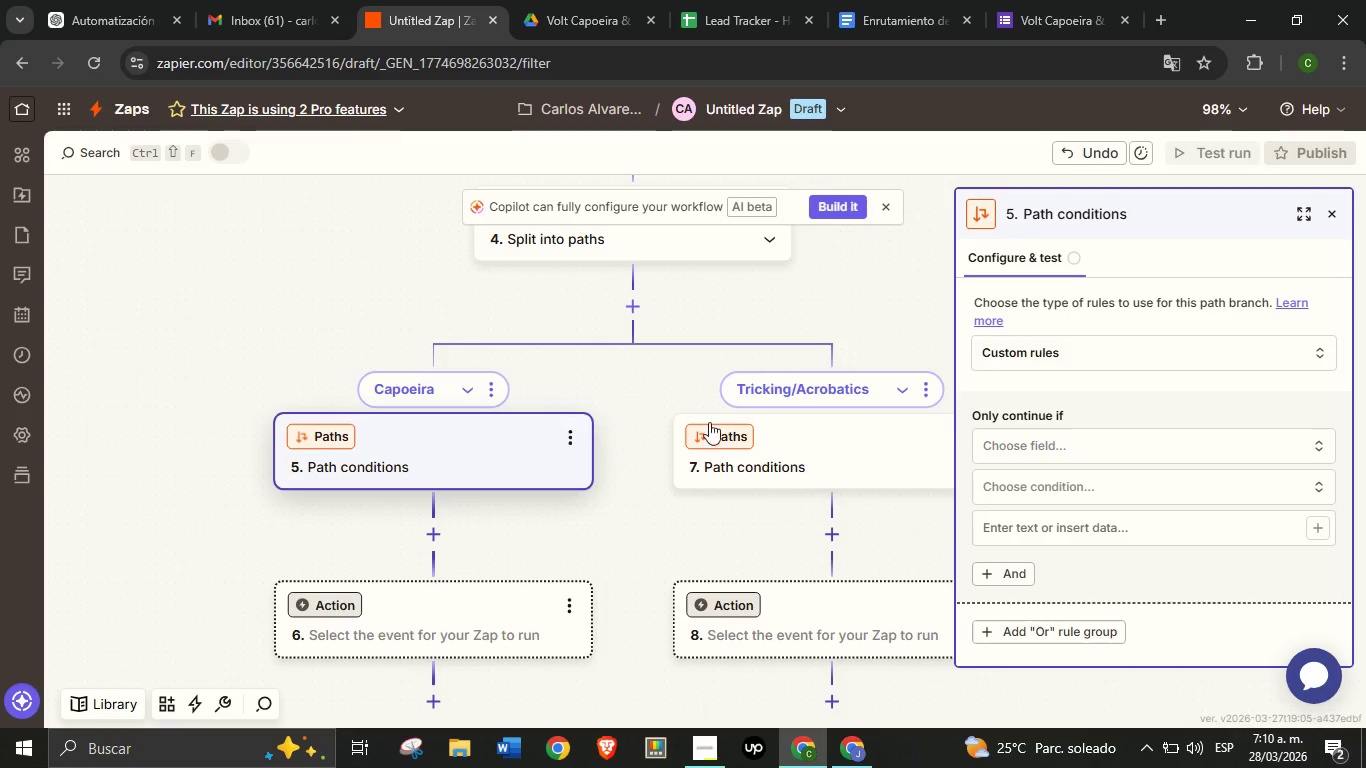 
wait(6.31)
 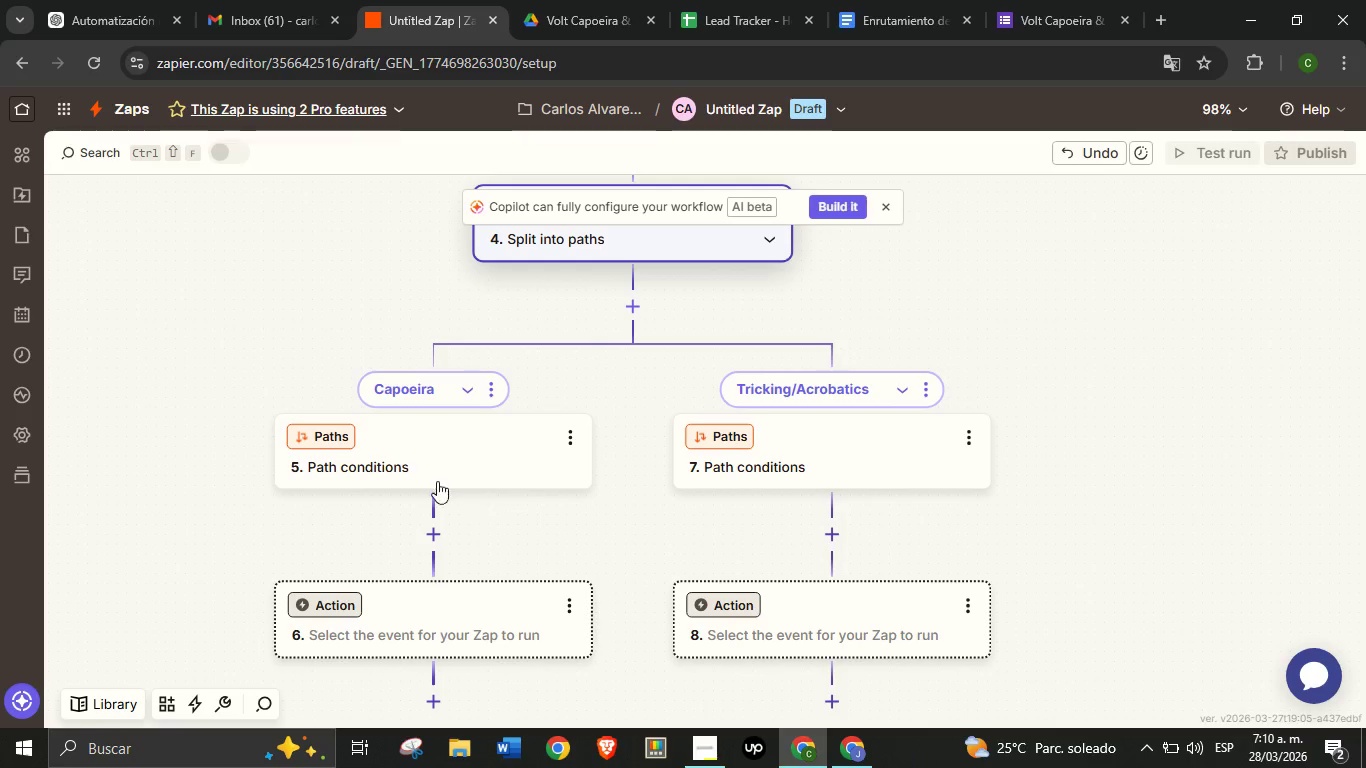 
left_click([1028, 437])
 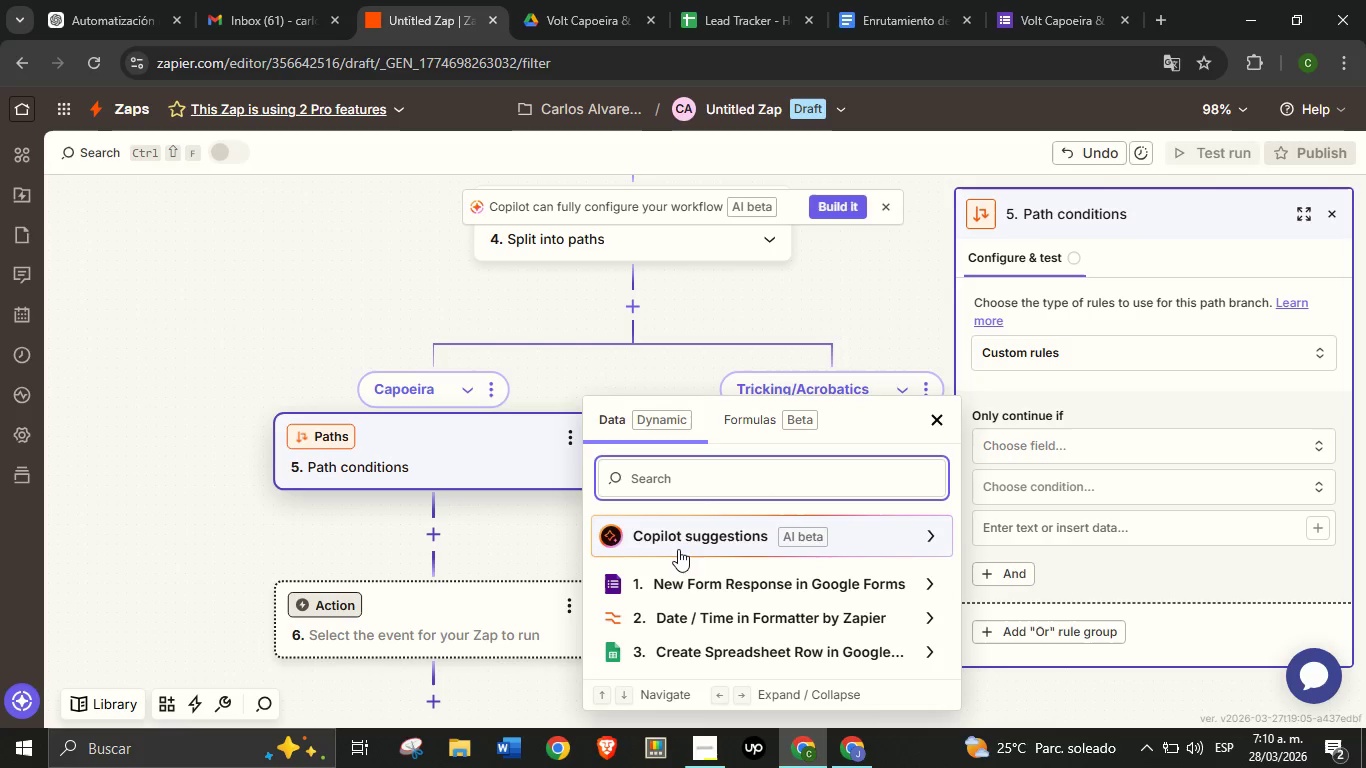 
type(inte)
 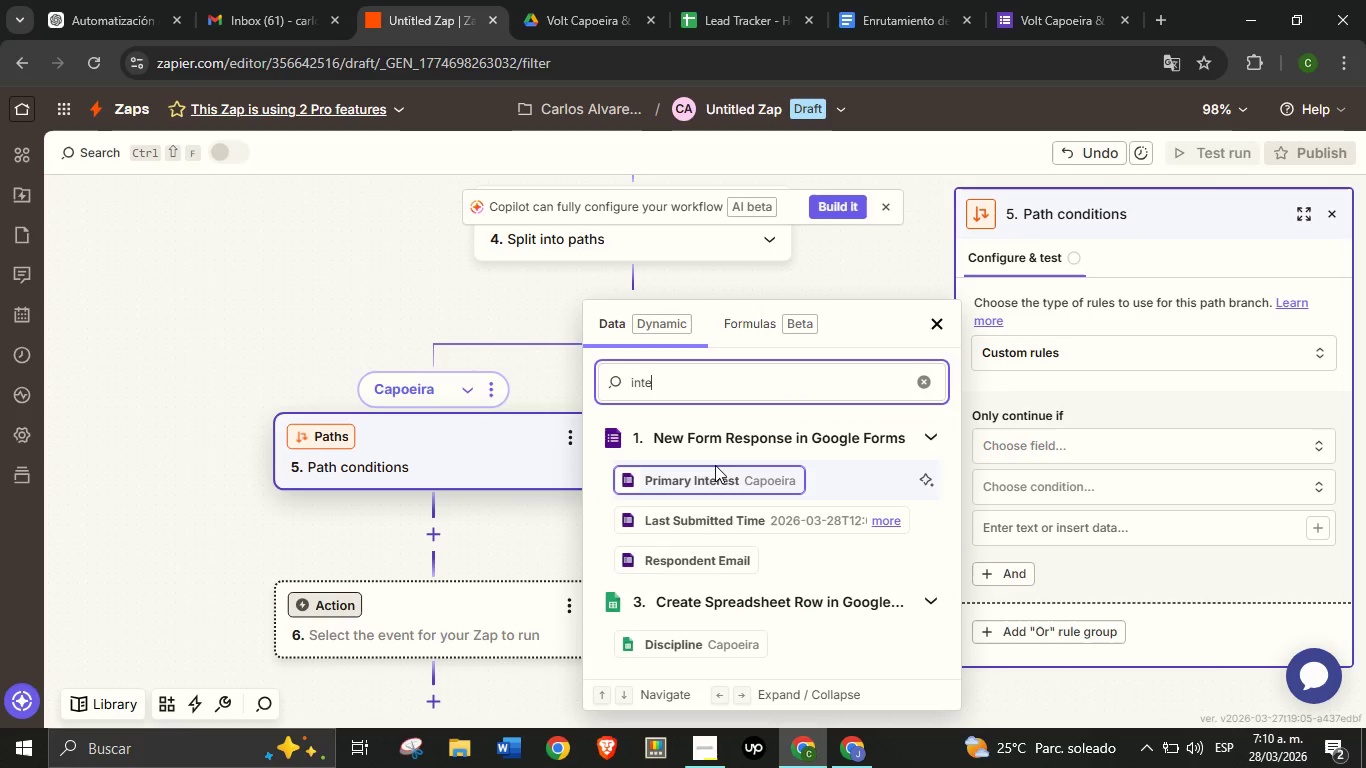 
left_click([715, 482])
 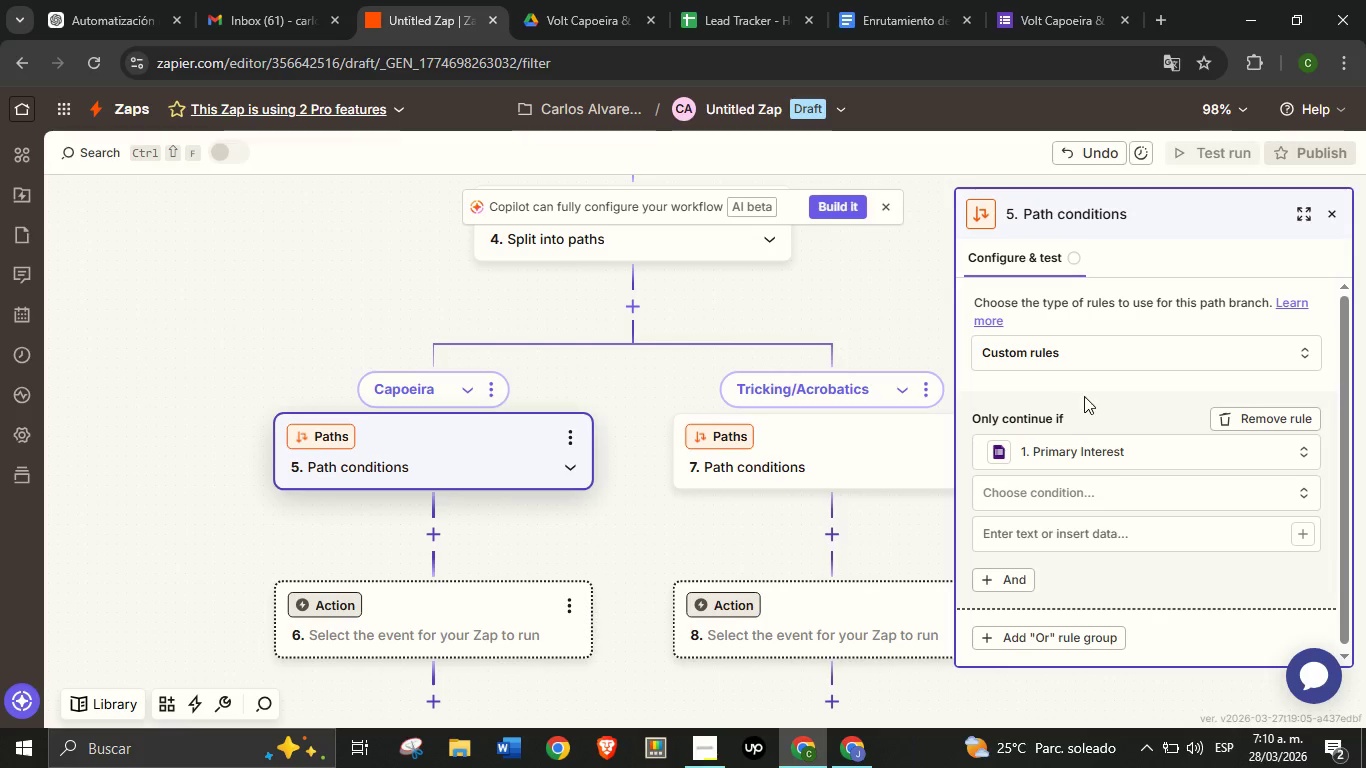 
left_click([1083, 395])
 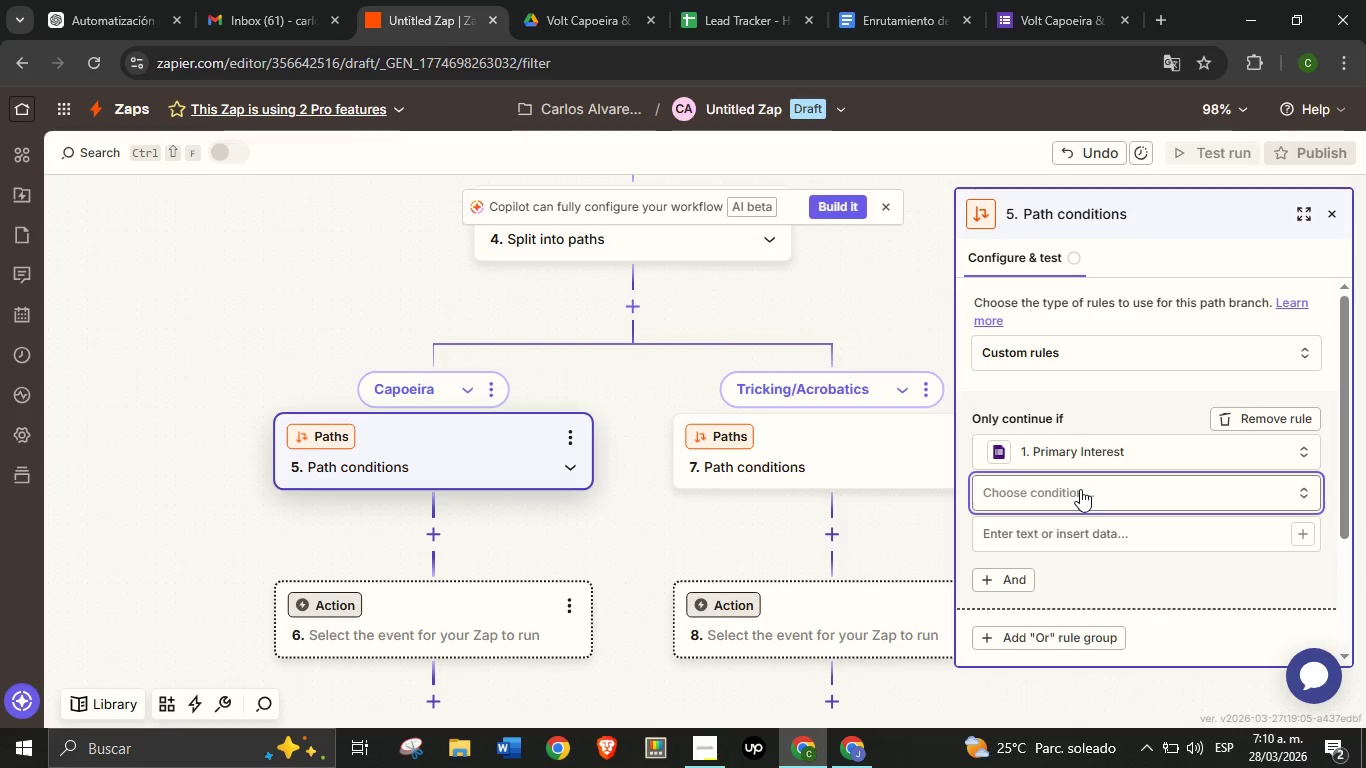 
left_click([1080, 489])
 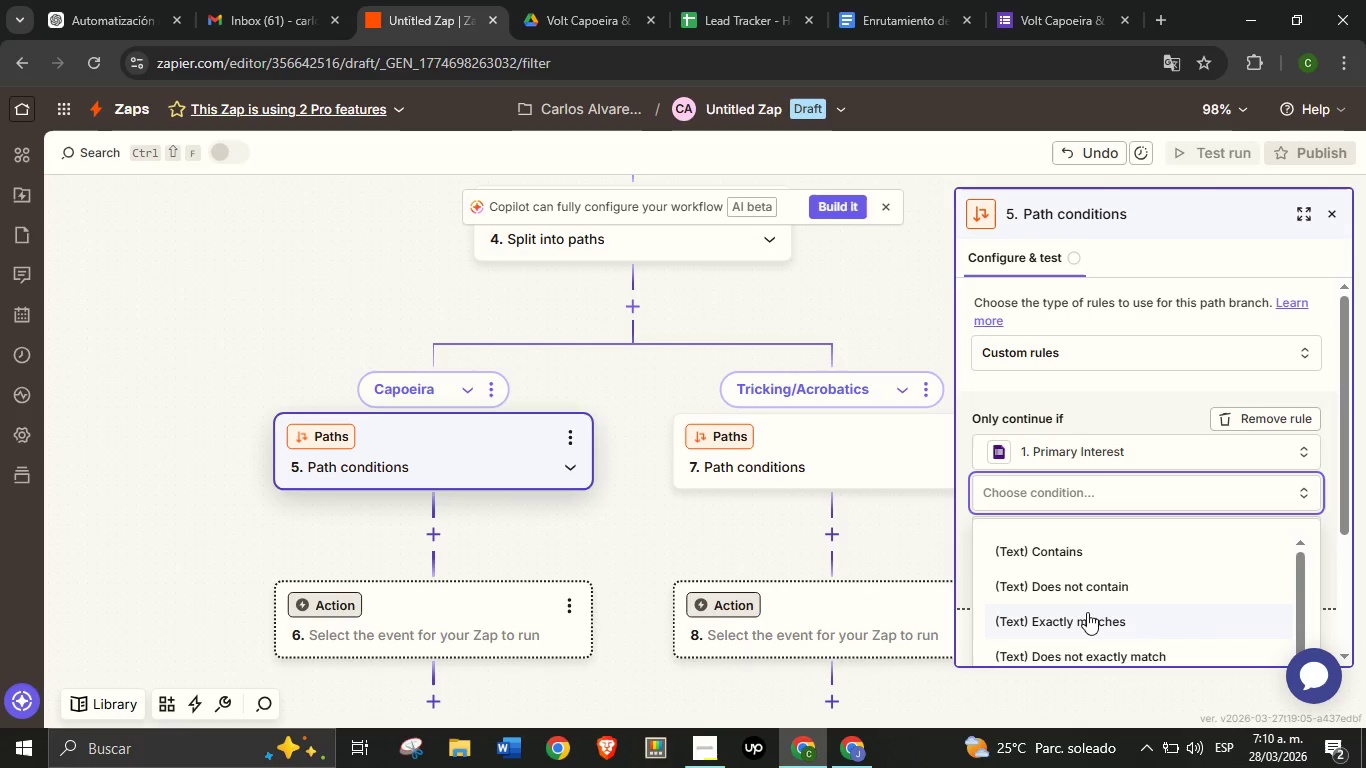 
left_click([1087, 612])
 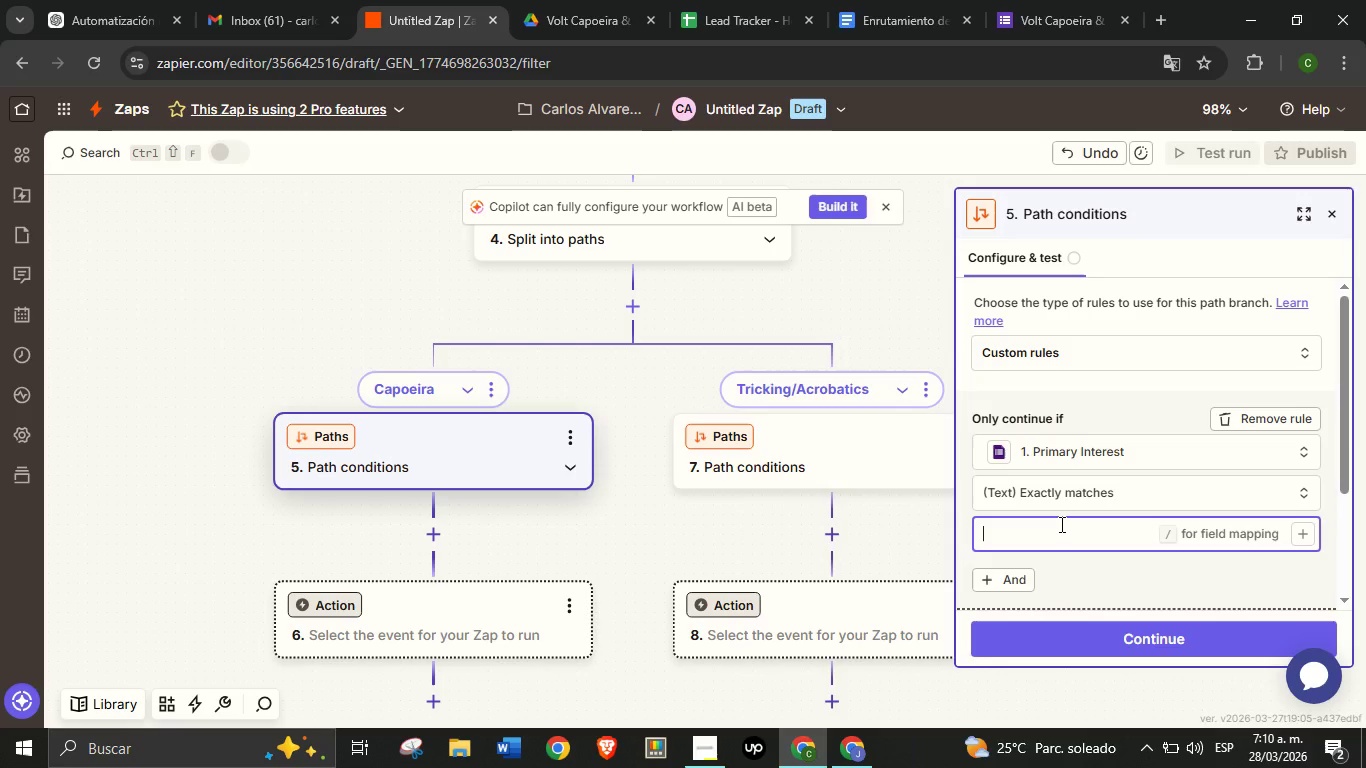 
left_click([1060, 524])
 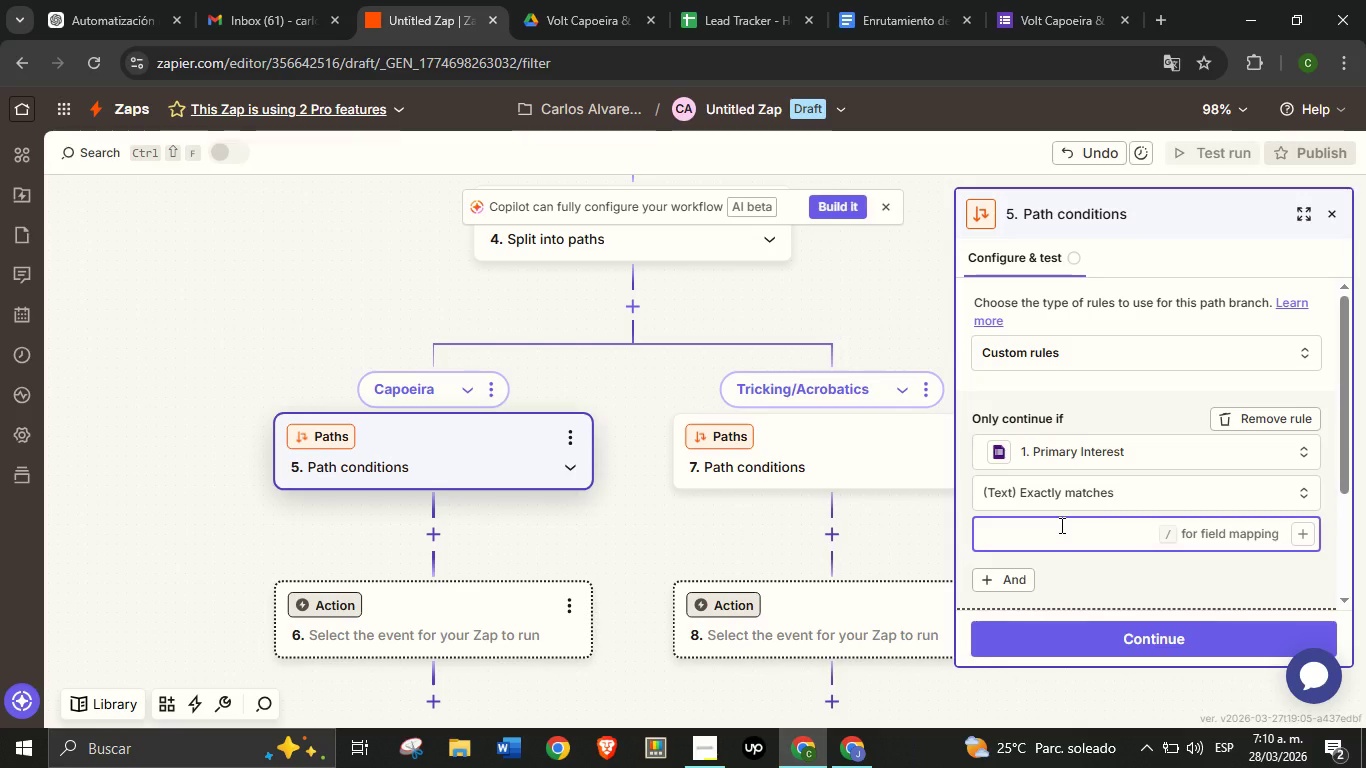 
type(Capoeira)
 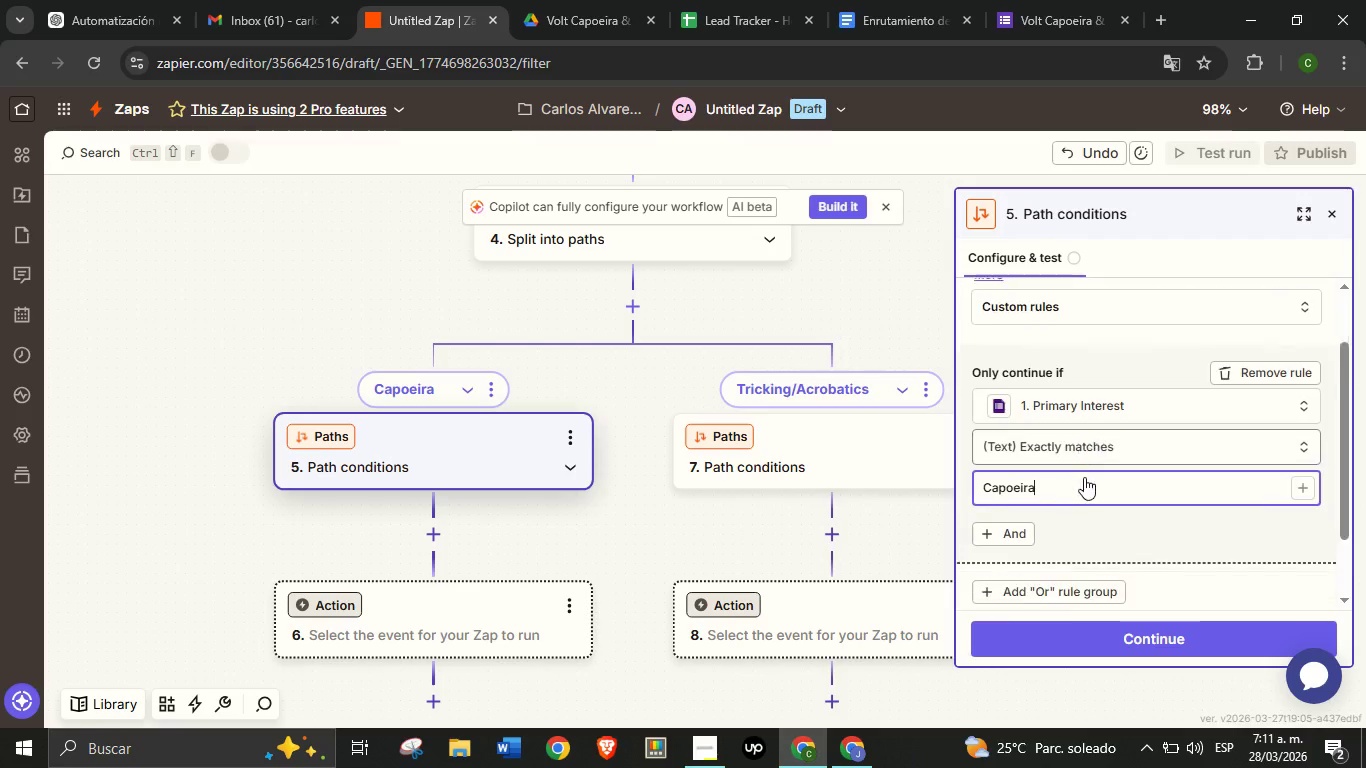 
scroll: coordinate [1086, 474], scroll_direction: down, amount: 4.0
 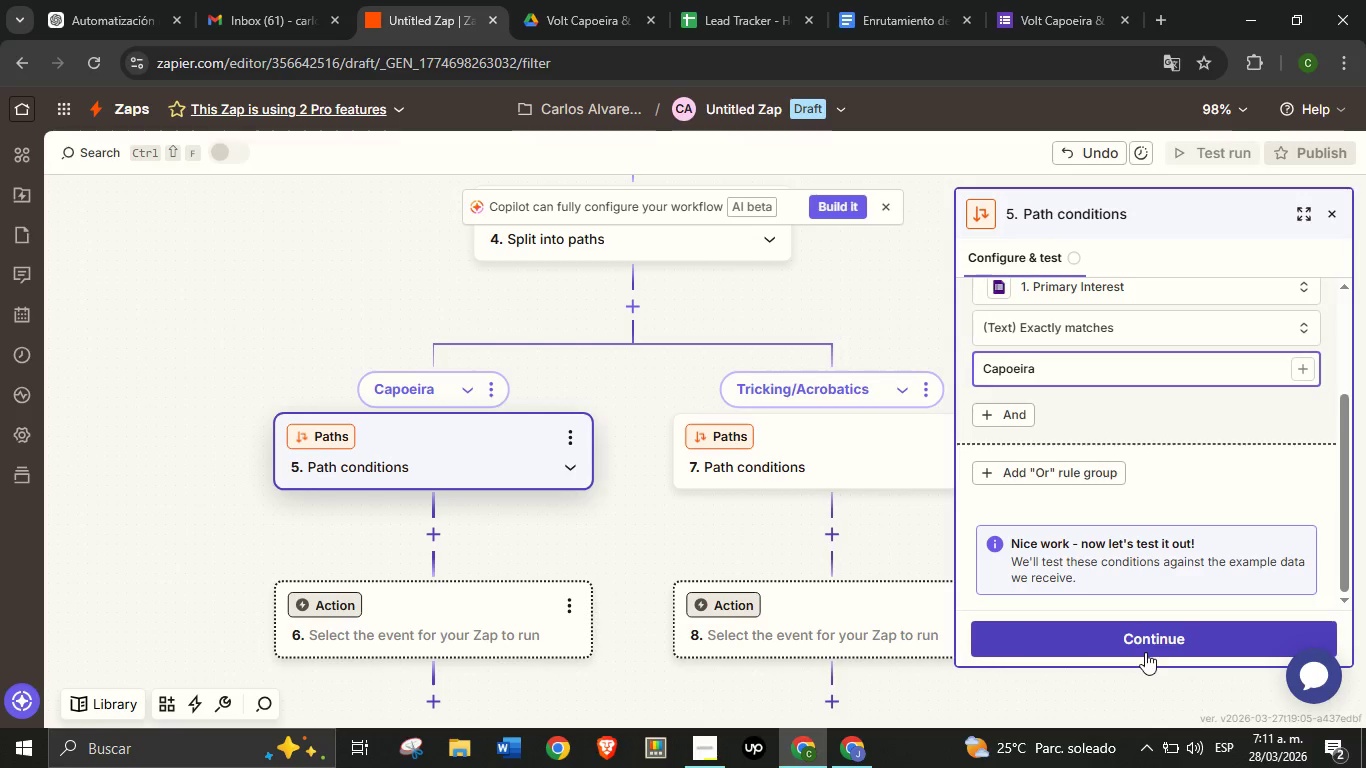 
left_click([1145, 652])
 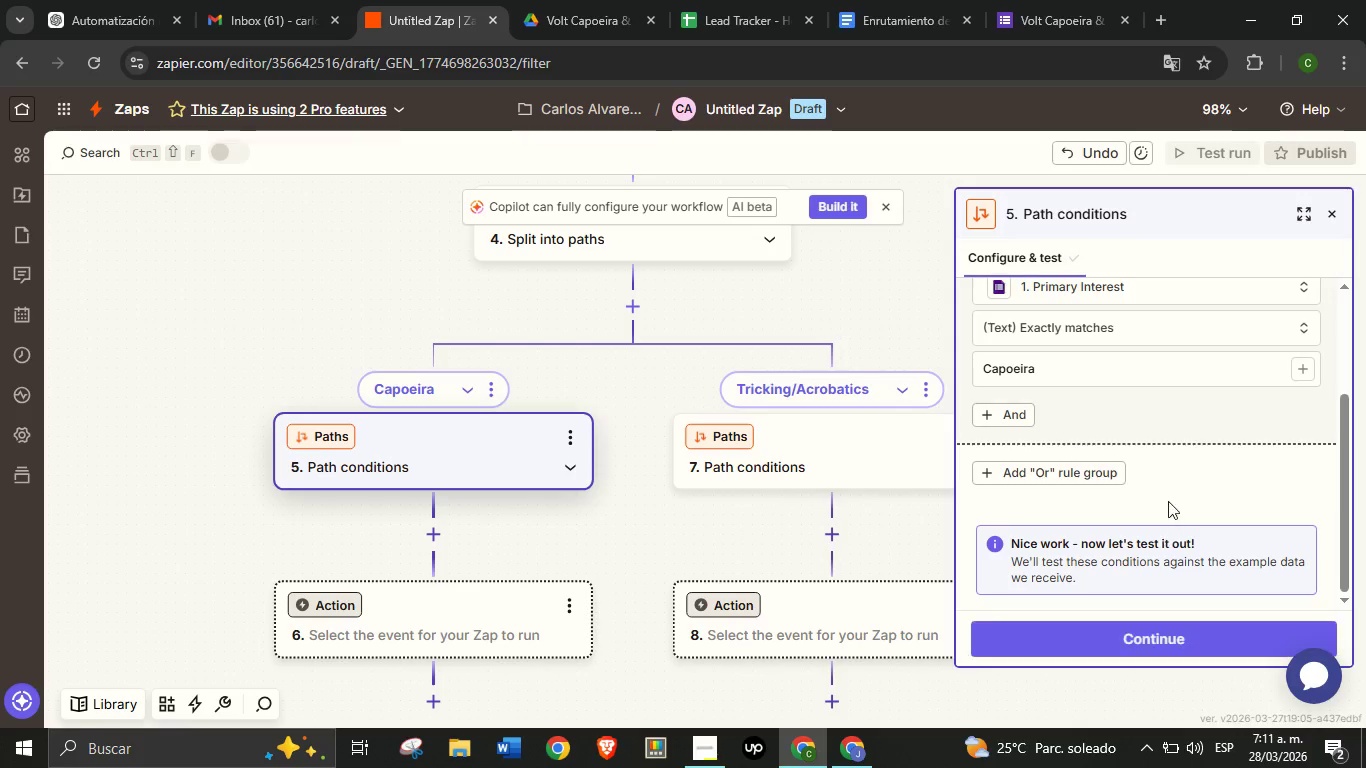 
scroll: coordinate [1171, 492], scroll_direction: down, amount: 6.0
 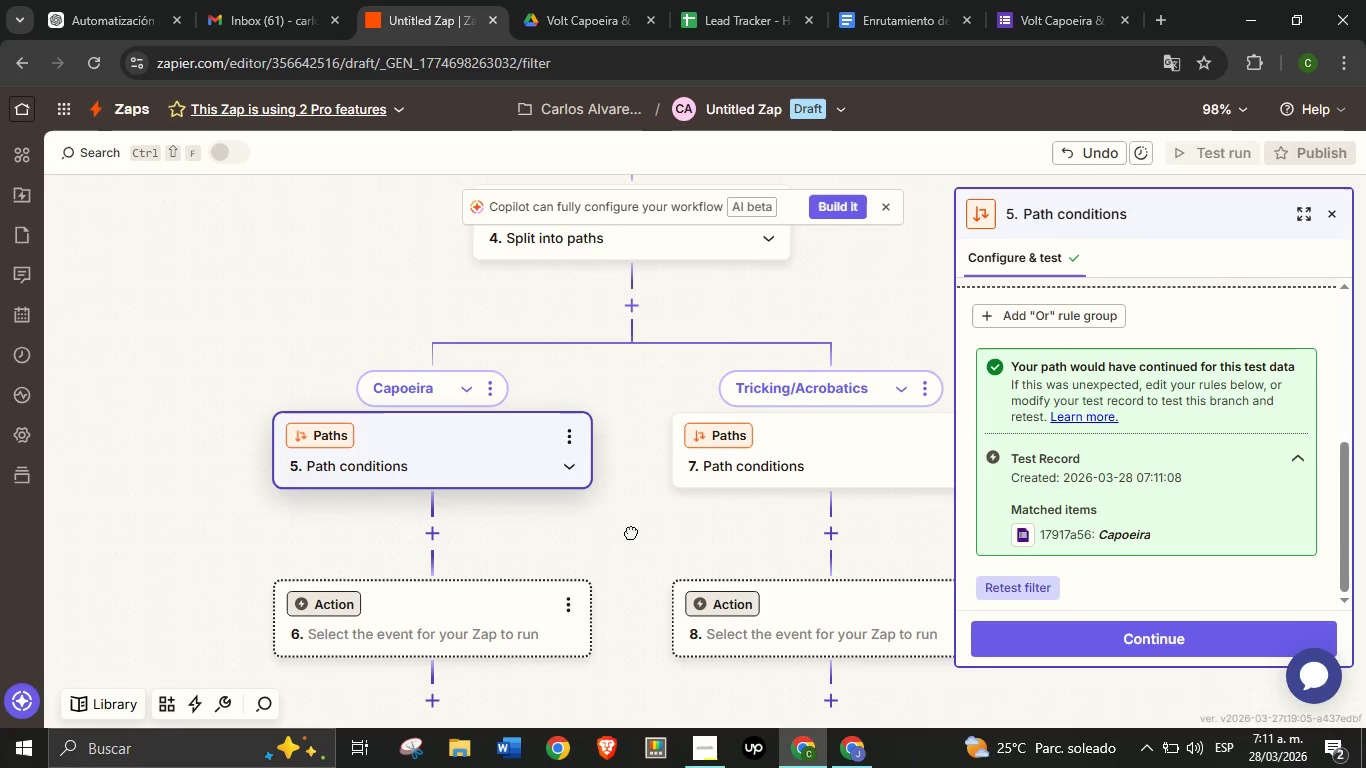 
left_click_drag(start_coordinate=[642, 554], to_coordinate=[624, 501])
 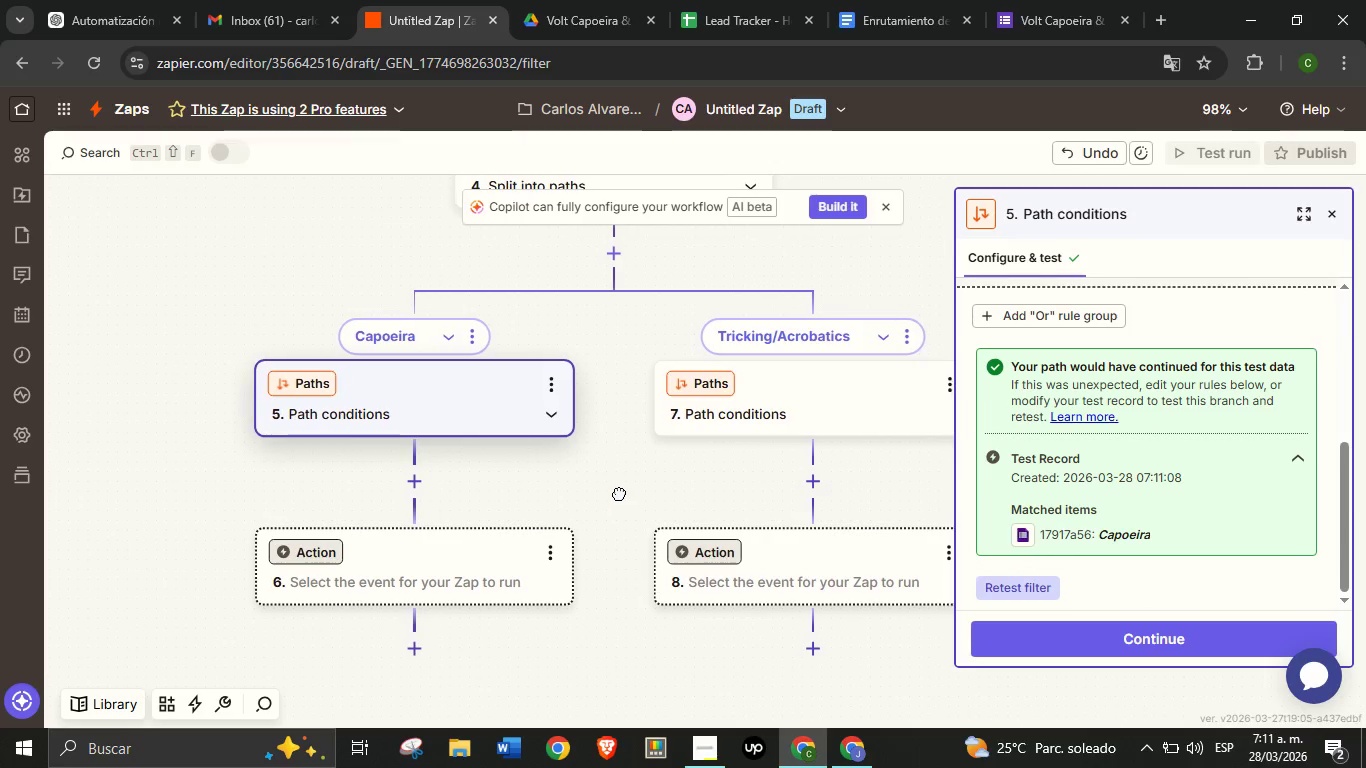 
left_click_drag(start_coordinate=[624, 502], to_coordinate=[618, 489])
 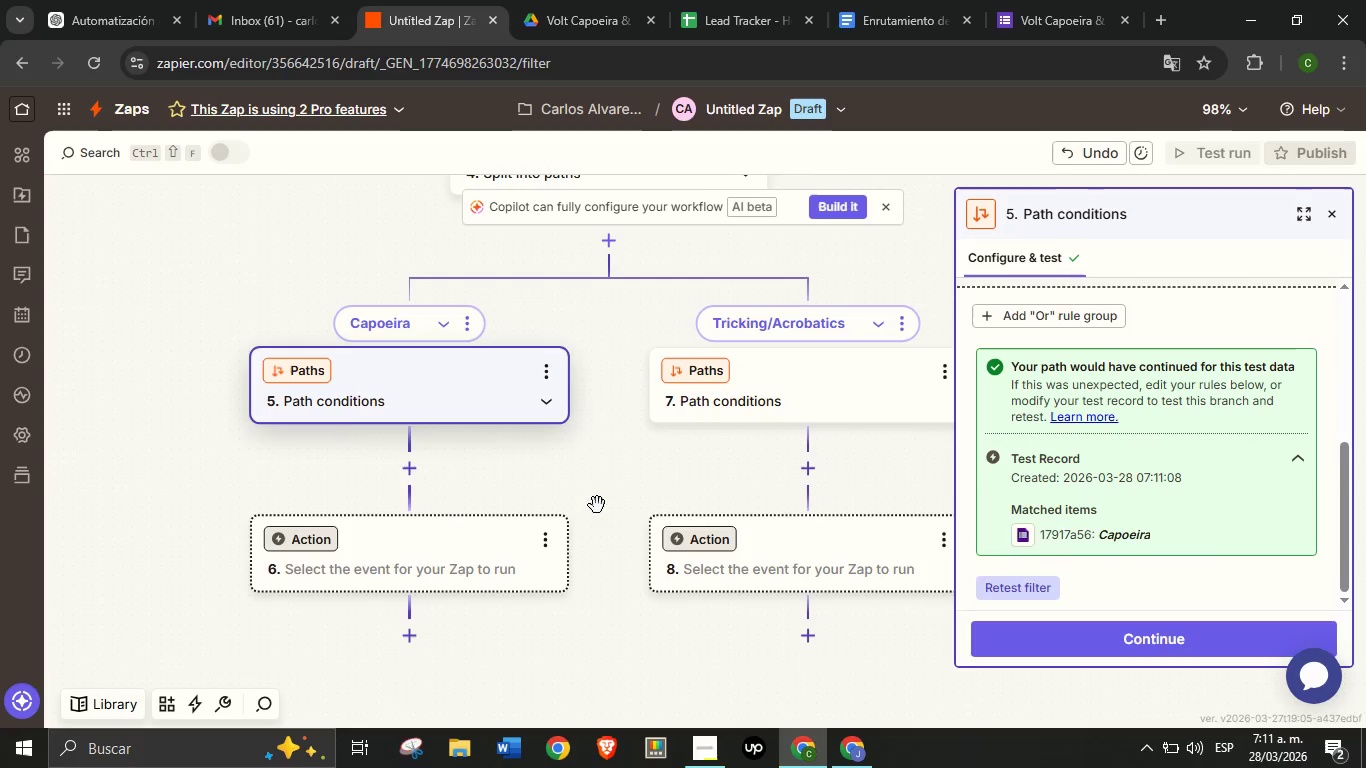 
wait(6.2)
 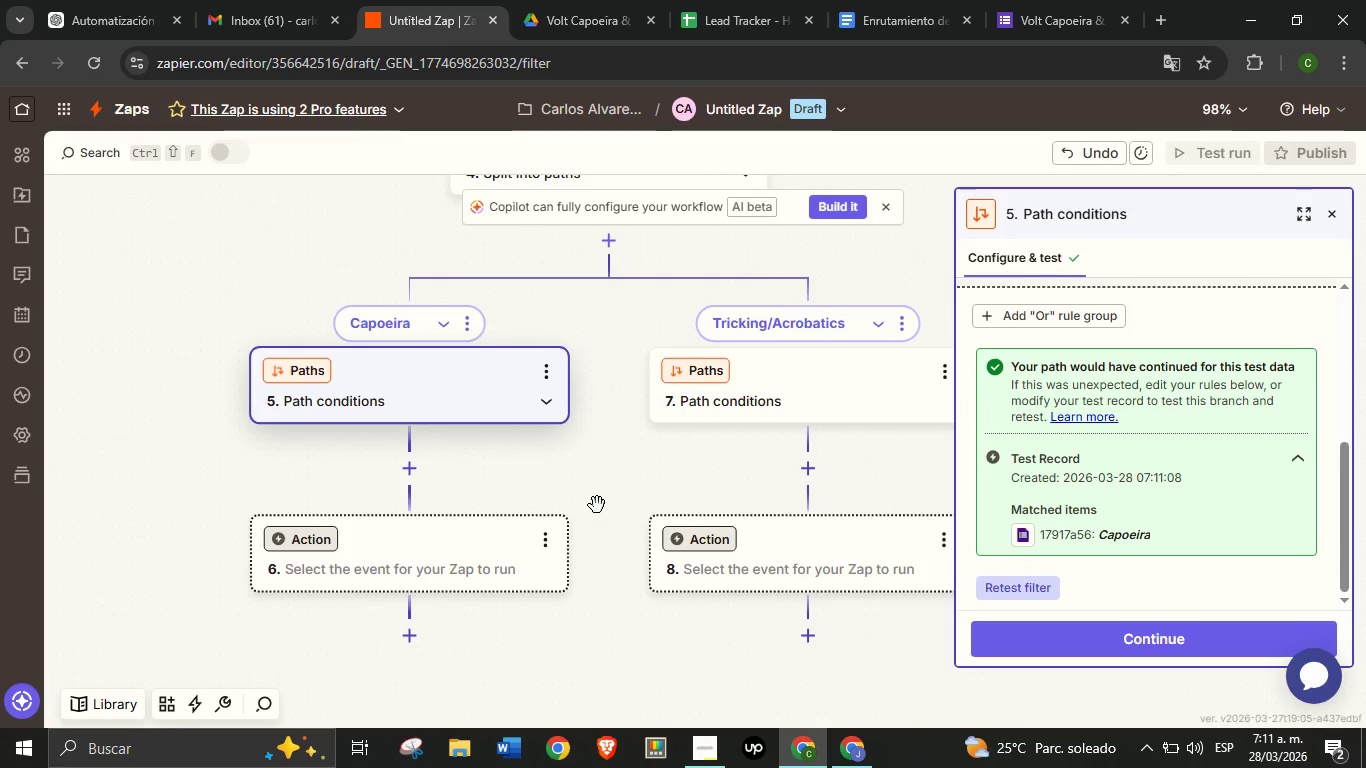 
left_click([1086, 632])
 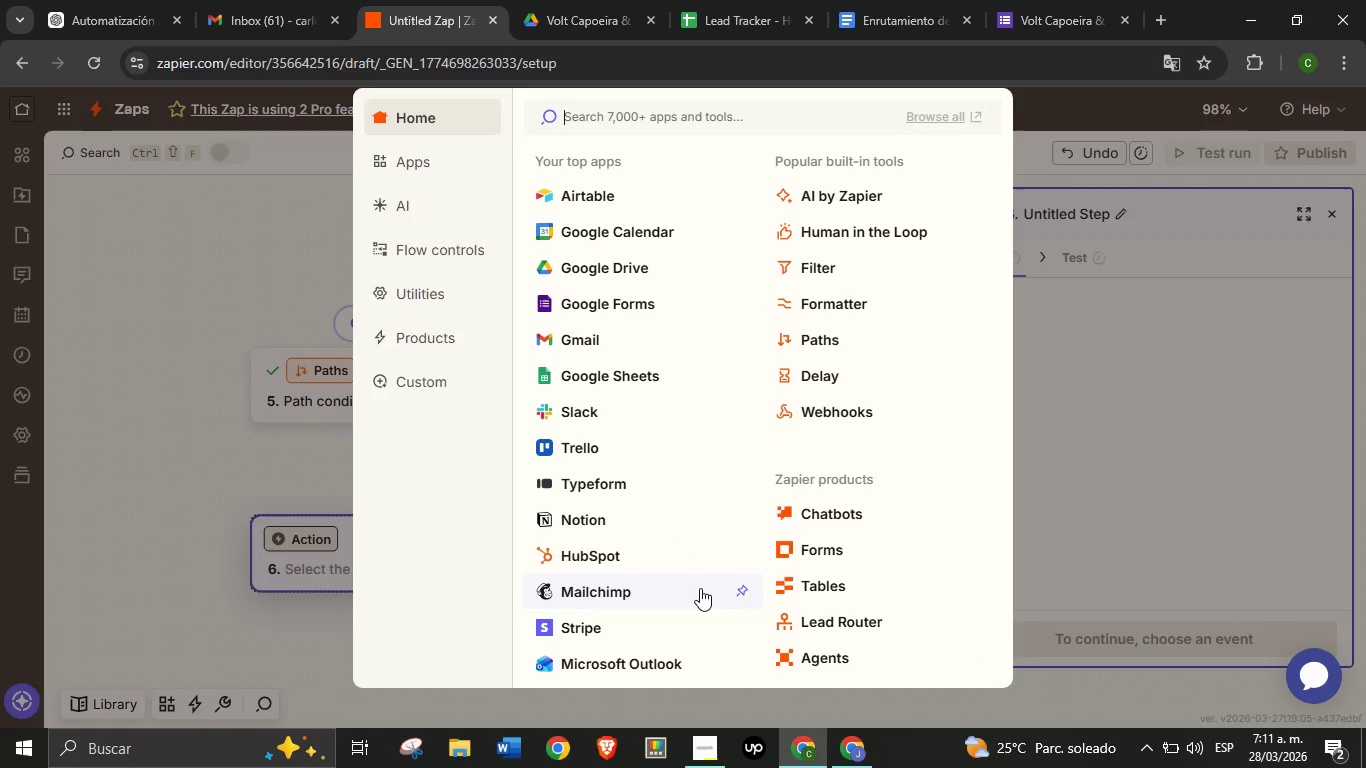 
wait(13.03)
 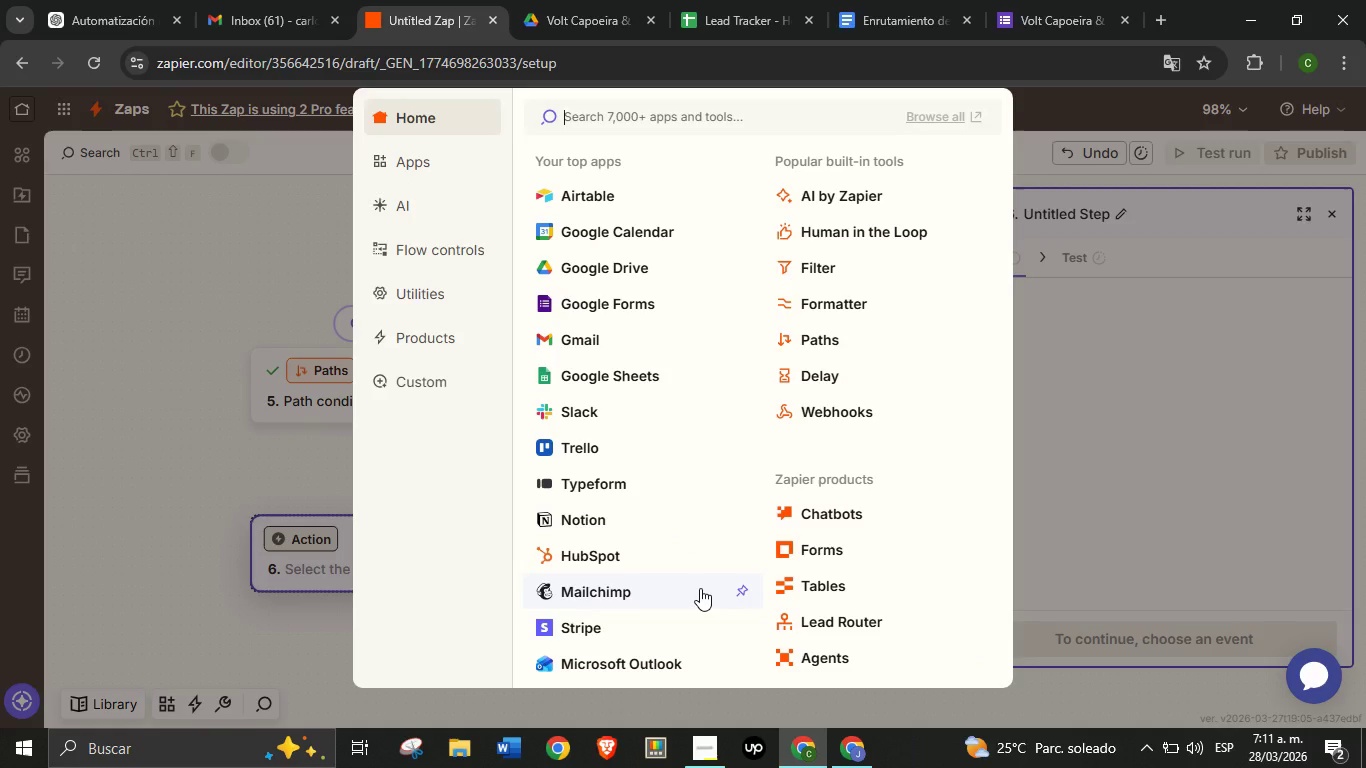 
left_click([732, 399])
 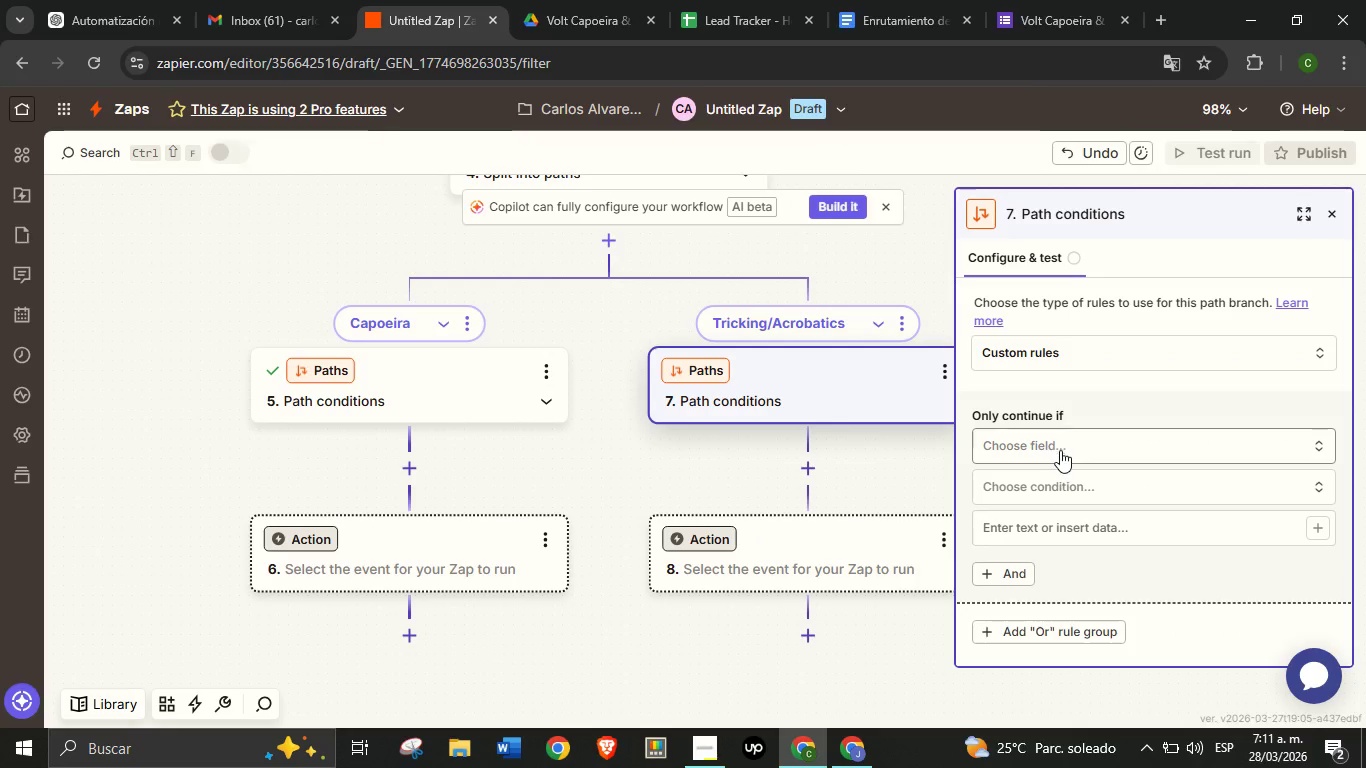 
left_click([1060, 450])
 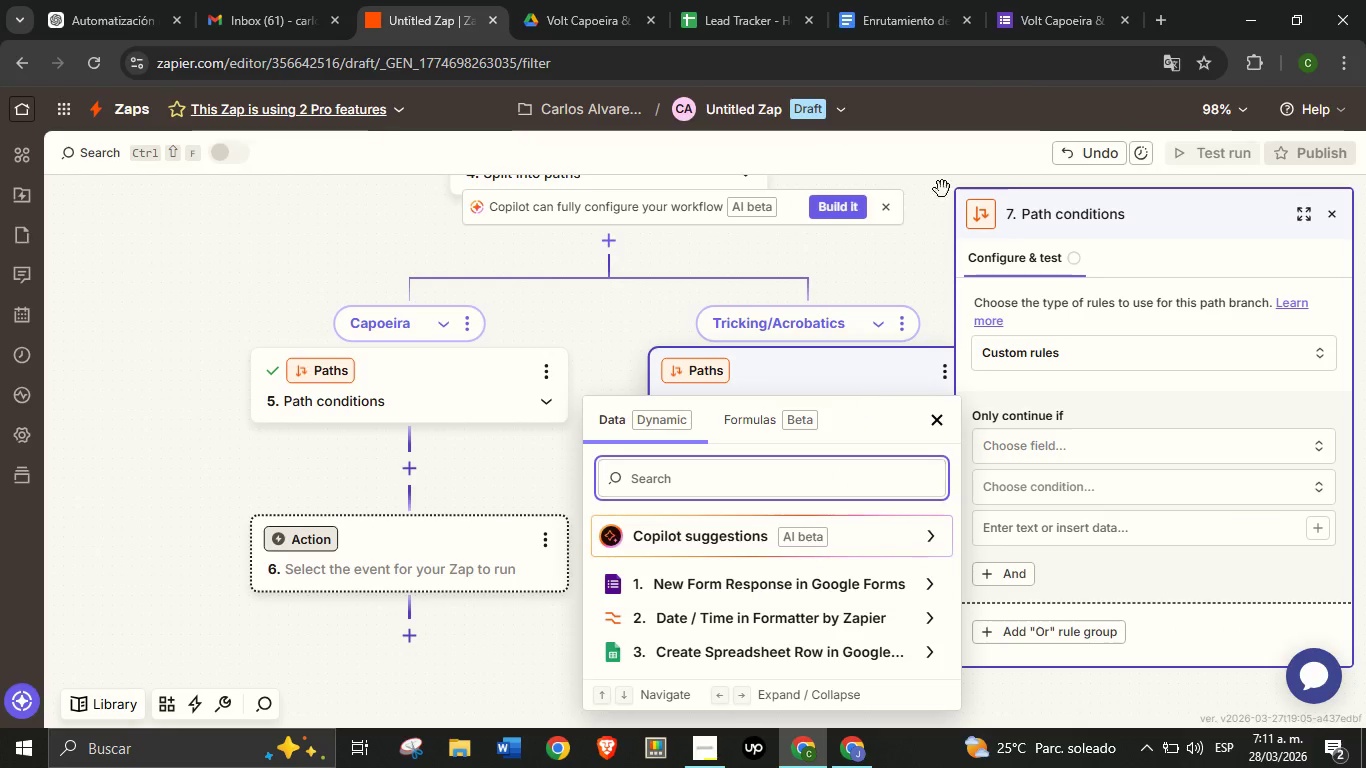 
wait(5.44)
 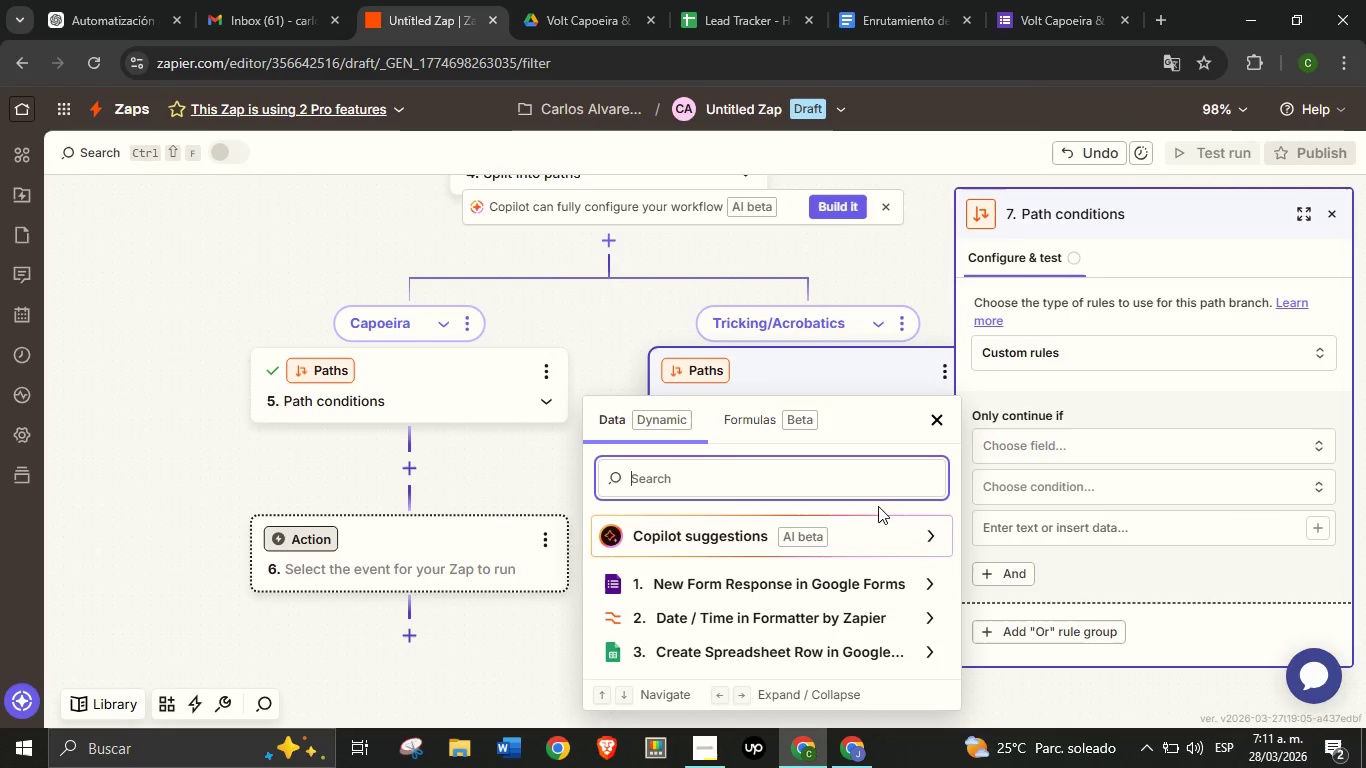 
left_click([1044, 3])
 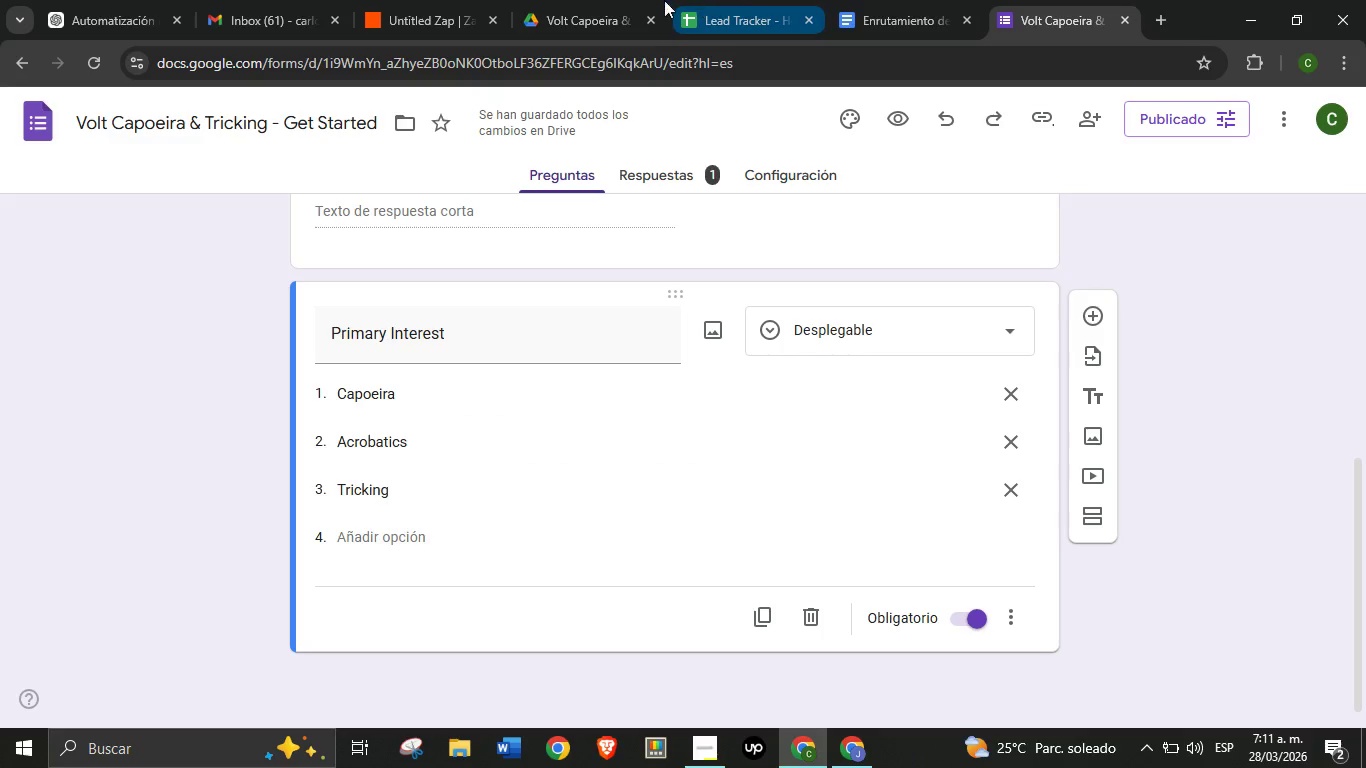 
left_click([457, 0])
 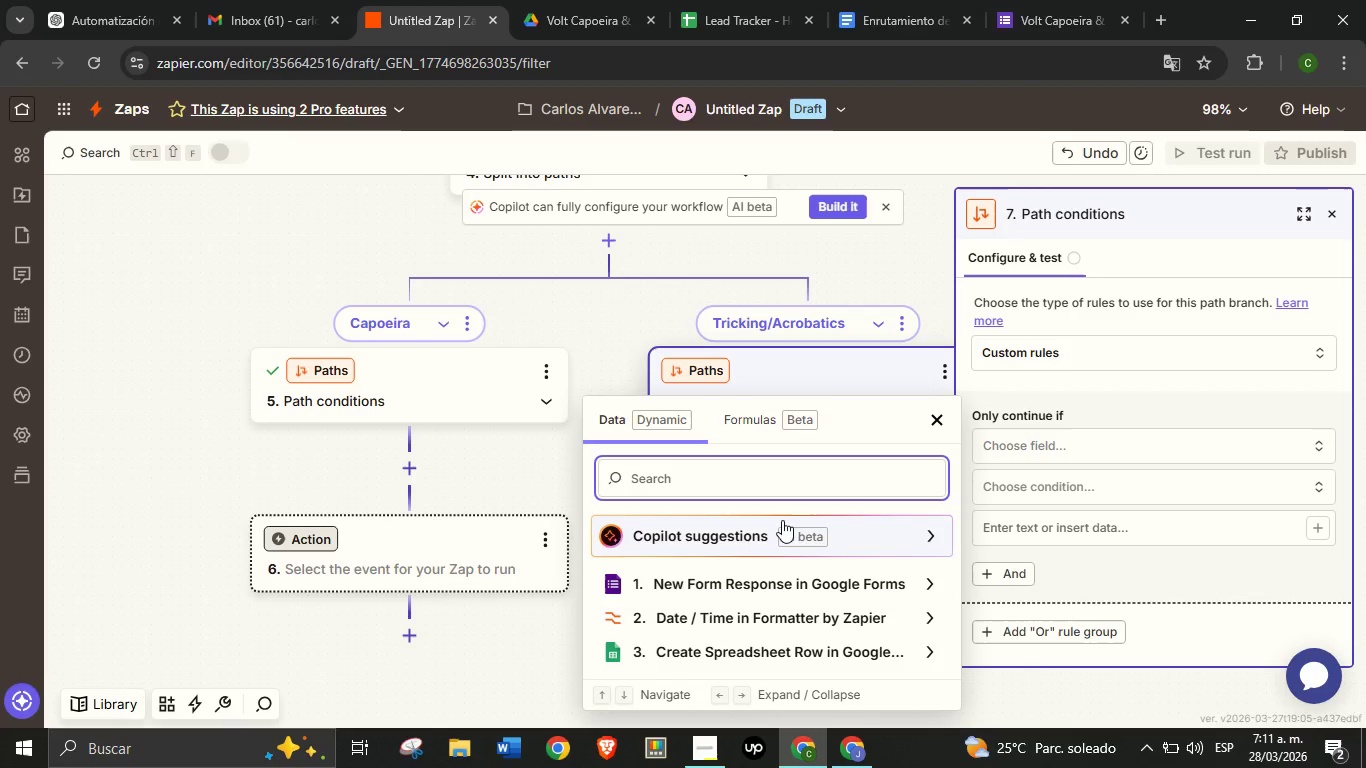 
wait(6.0)
 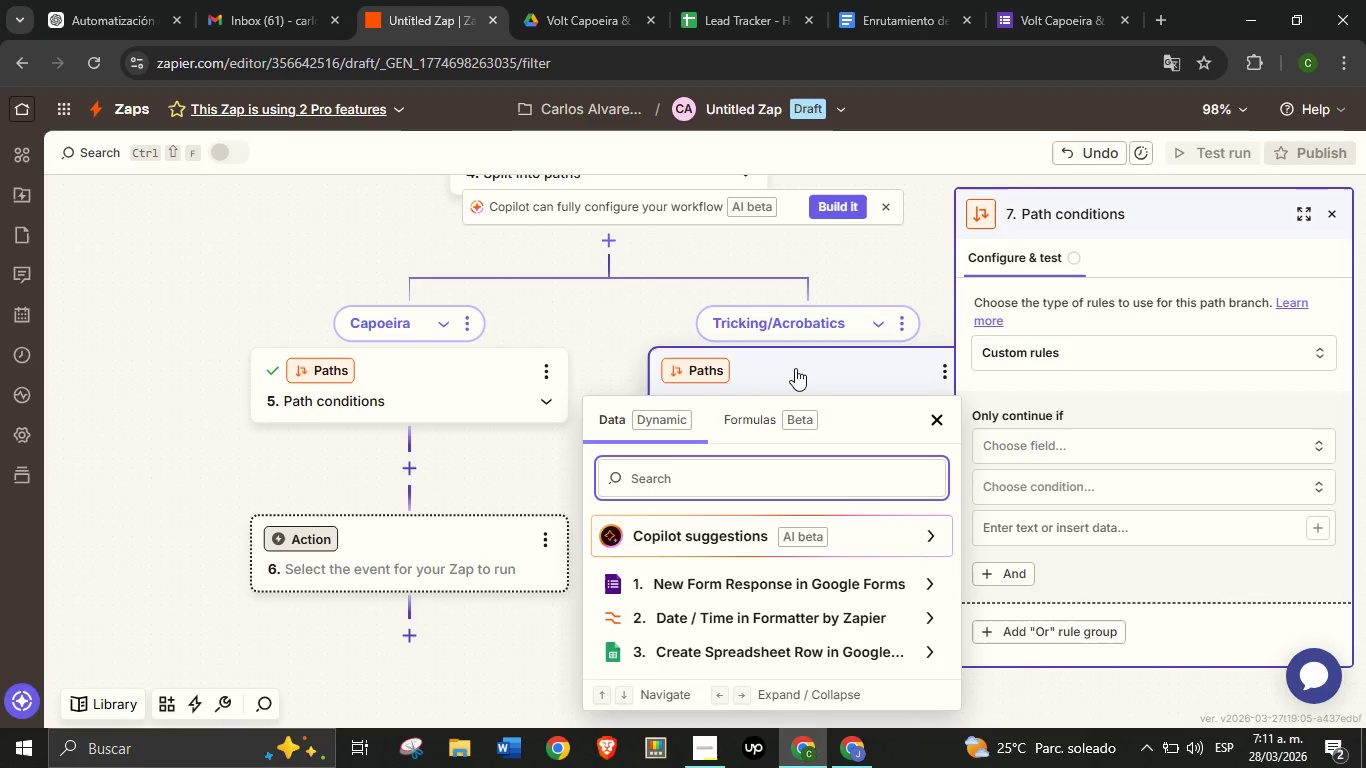 
type(inte)
 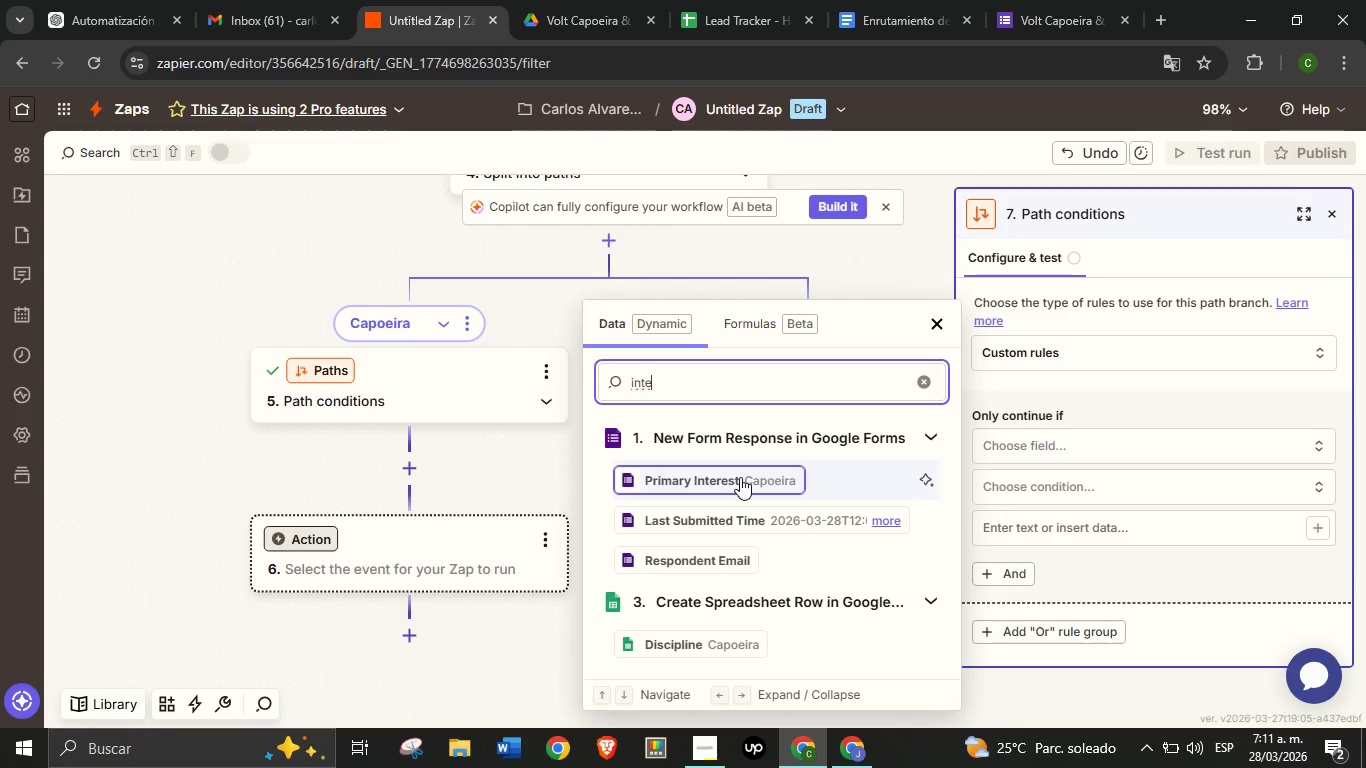 
left_click([740, 477])
 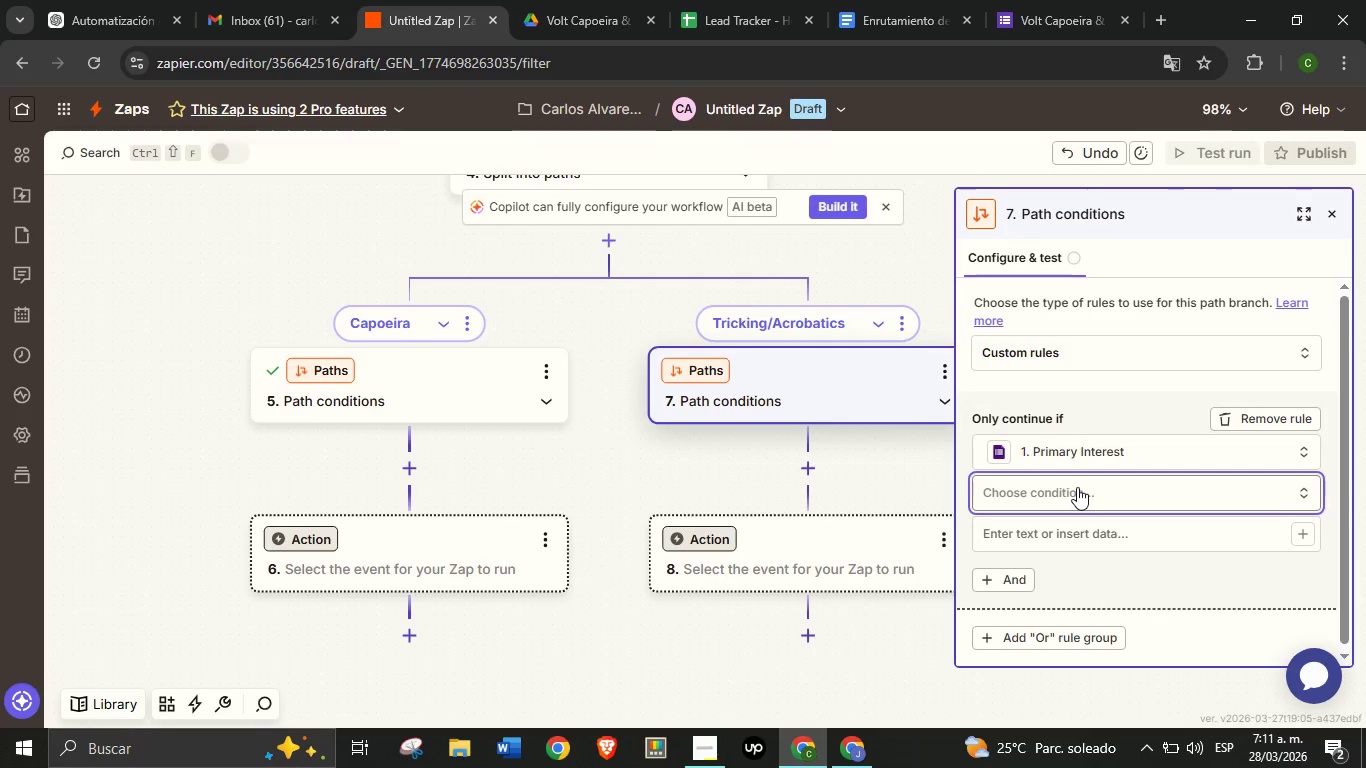 
left_click([1077, 487])
 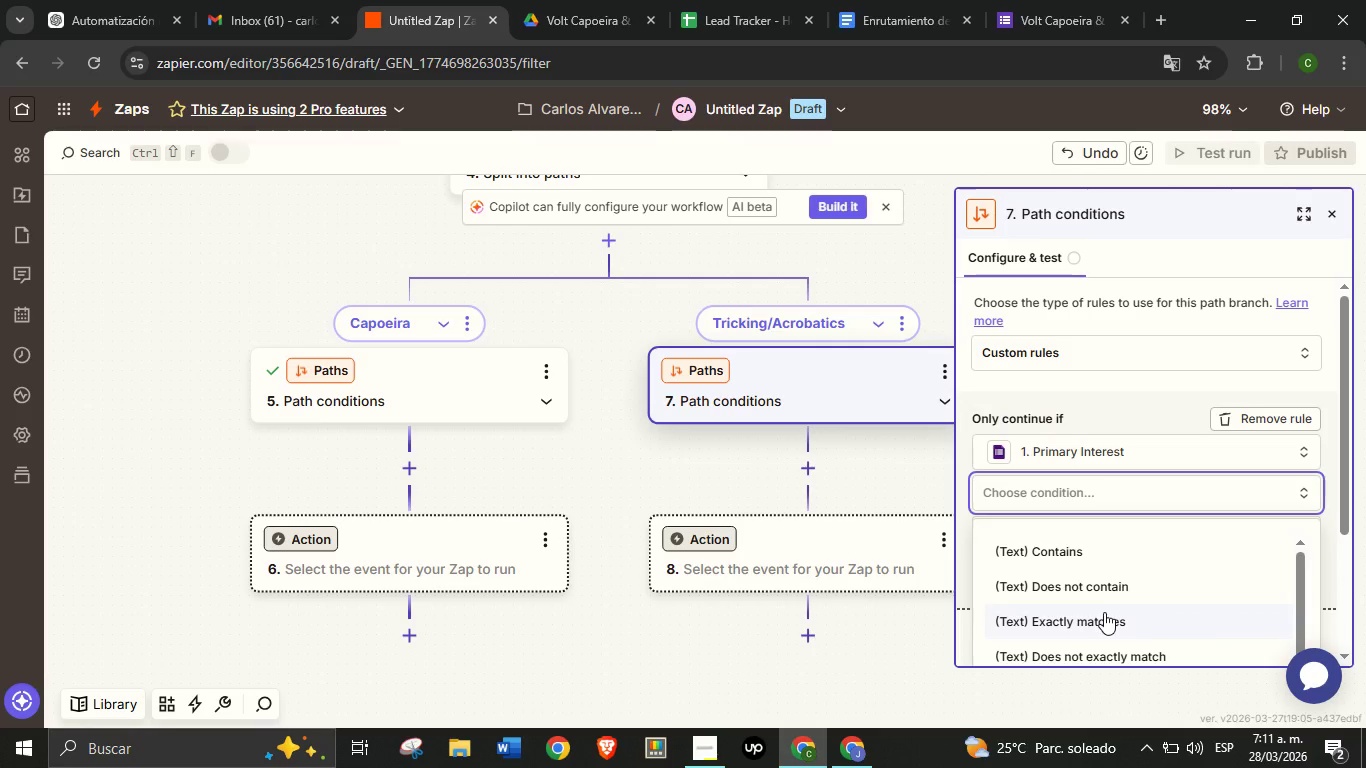 
left_click([1104, 615])
 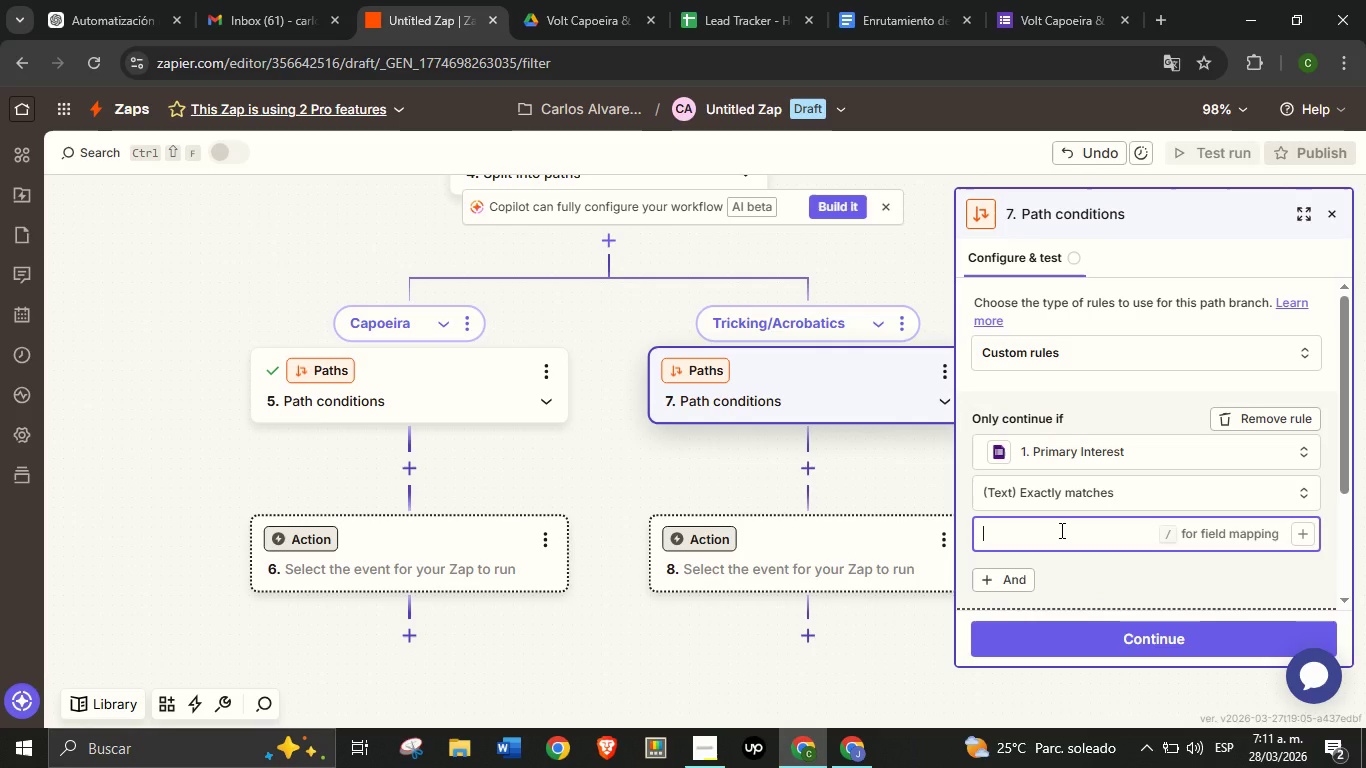 
type(Acrobatics)
 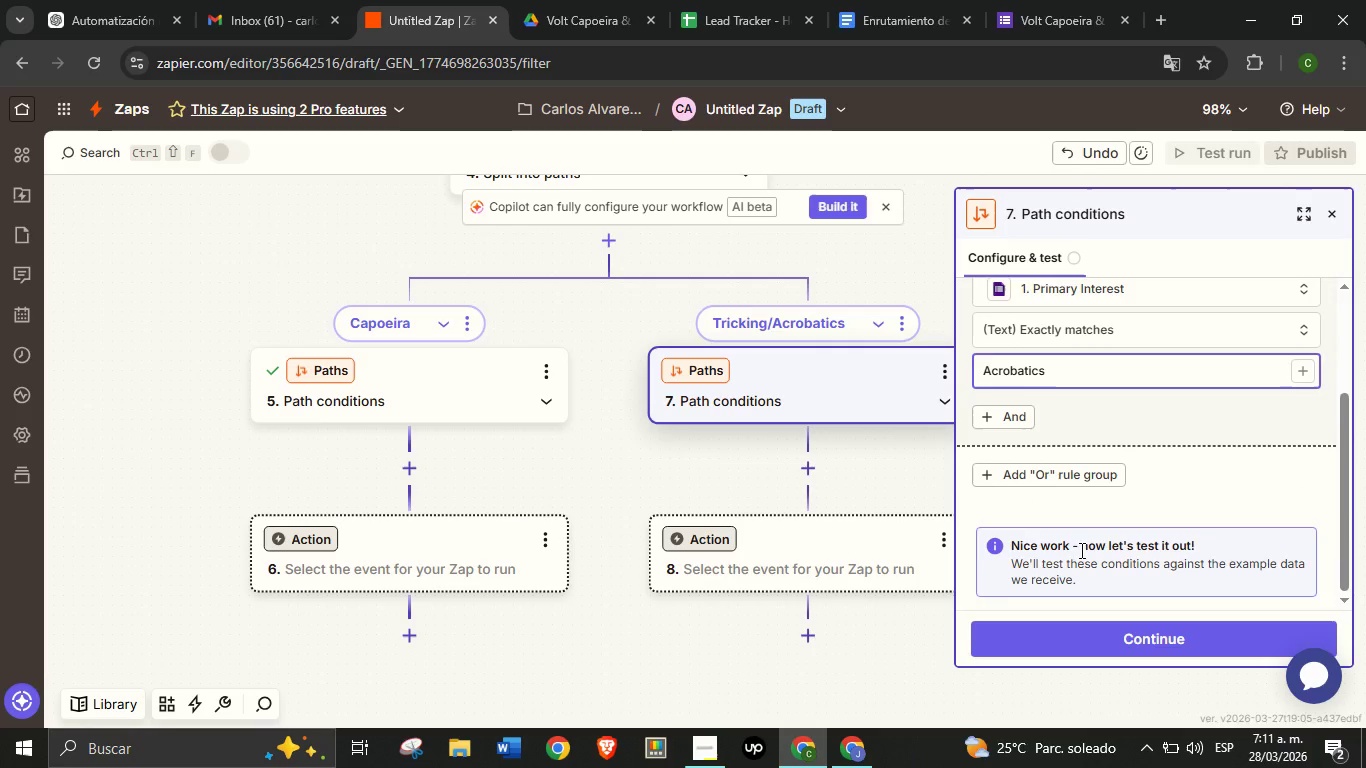 
scroll: coordinate [1110, 550], scroll_direction: down, amount: 2.0
 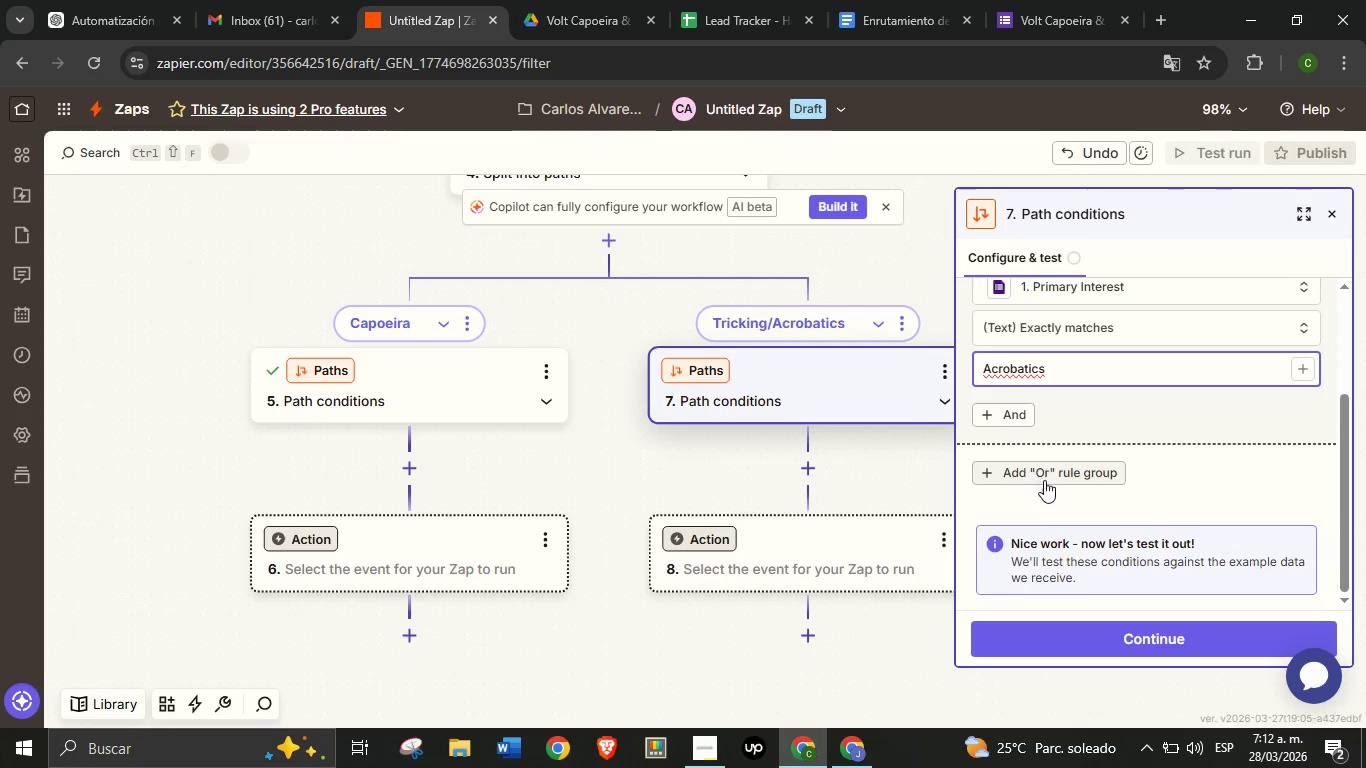 
left_click([1032, 471])
 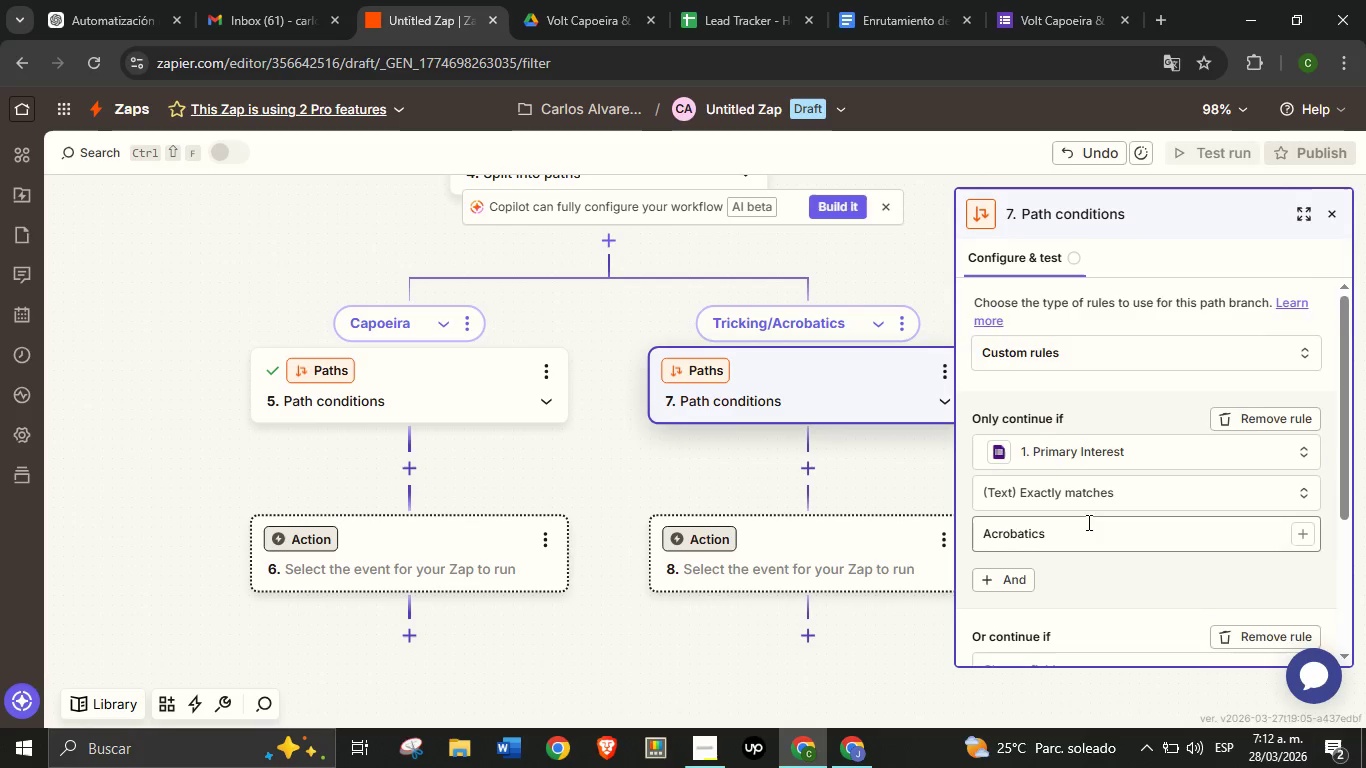 
scroll: coordinate [1087, 522], scroll_direction: down, amount: 2.0
 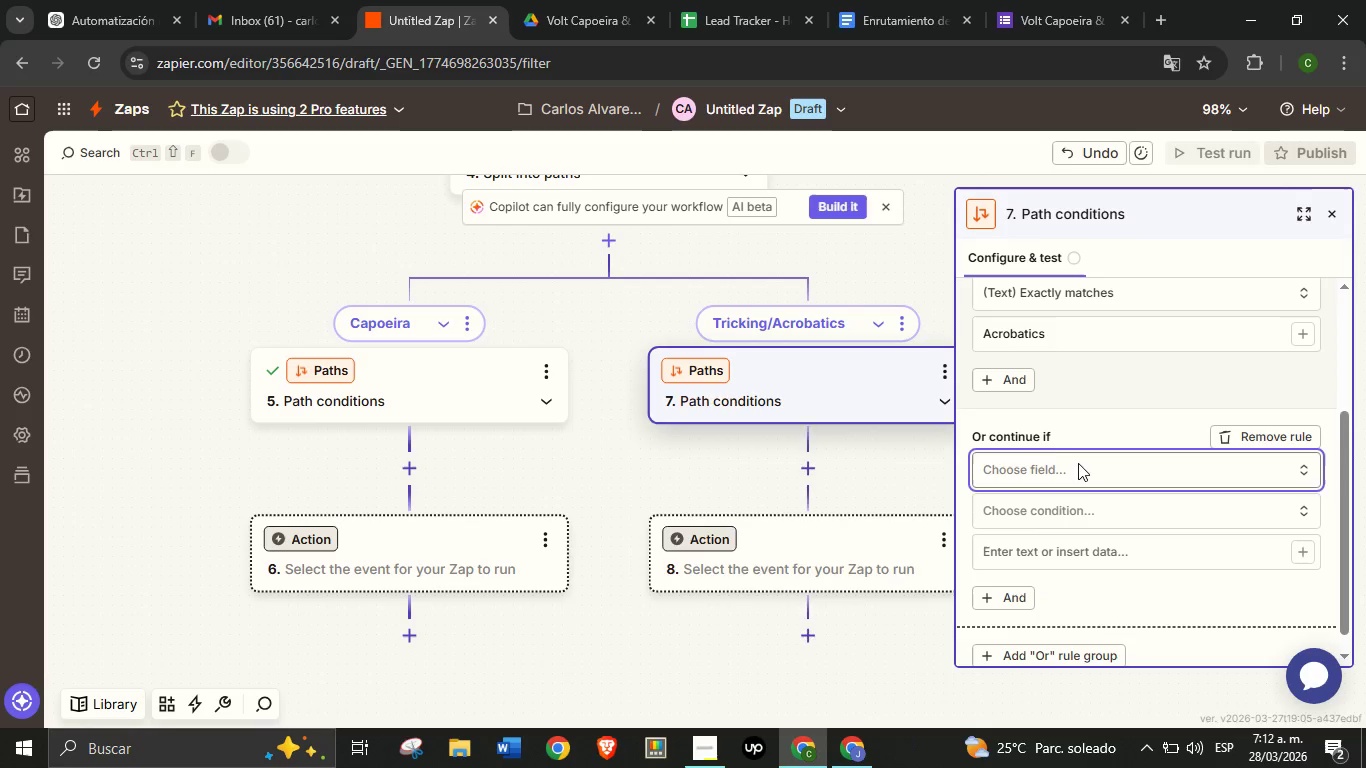 
left_click([1078, 463])
 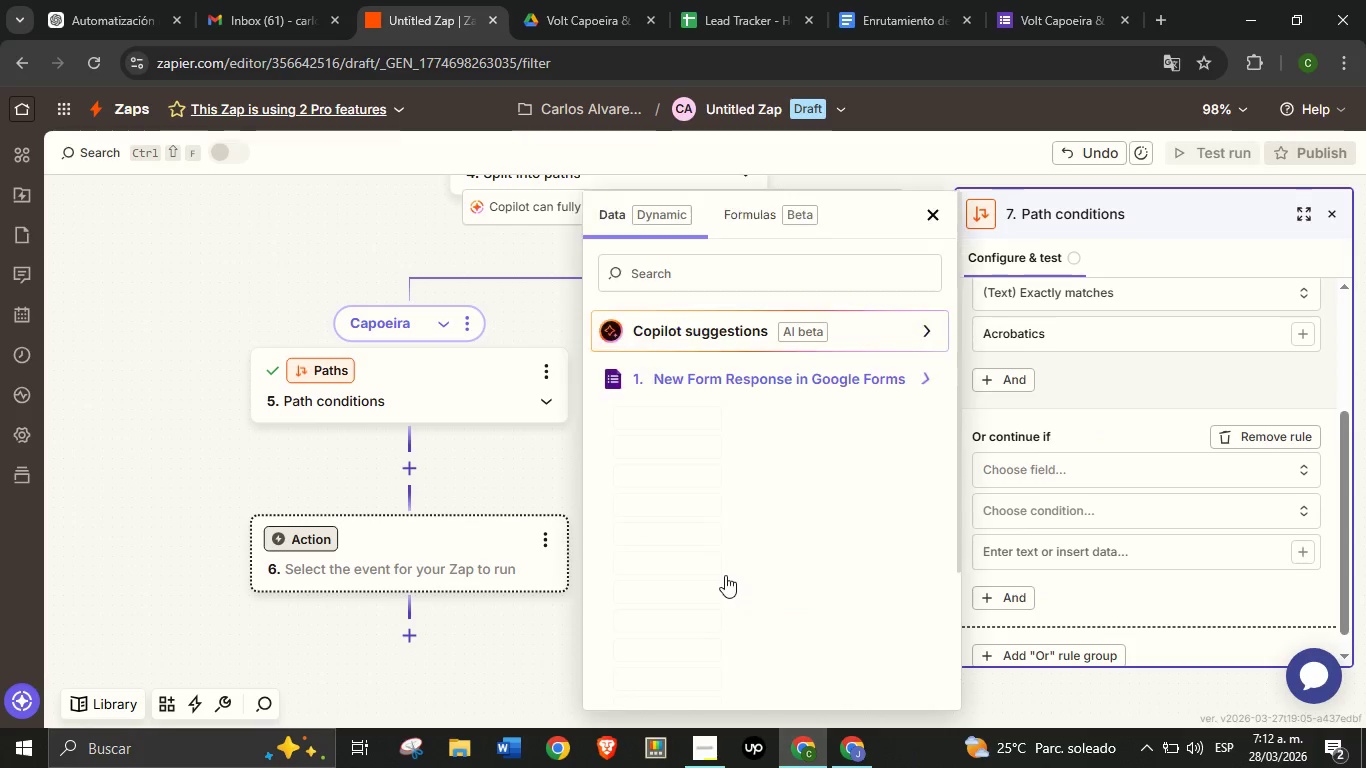 
left_click([733, 583])
 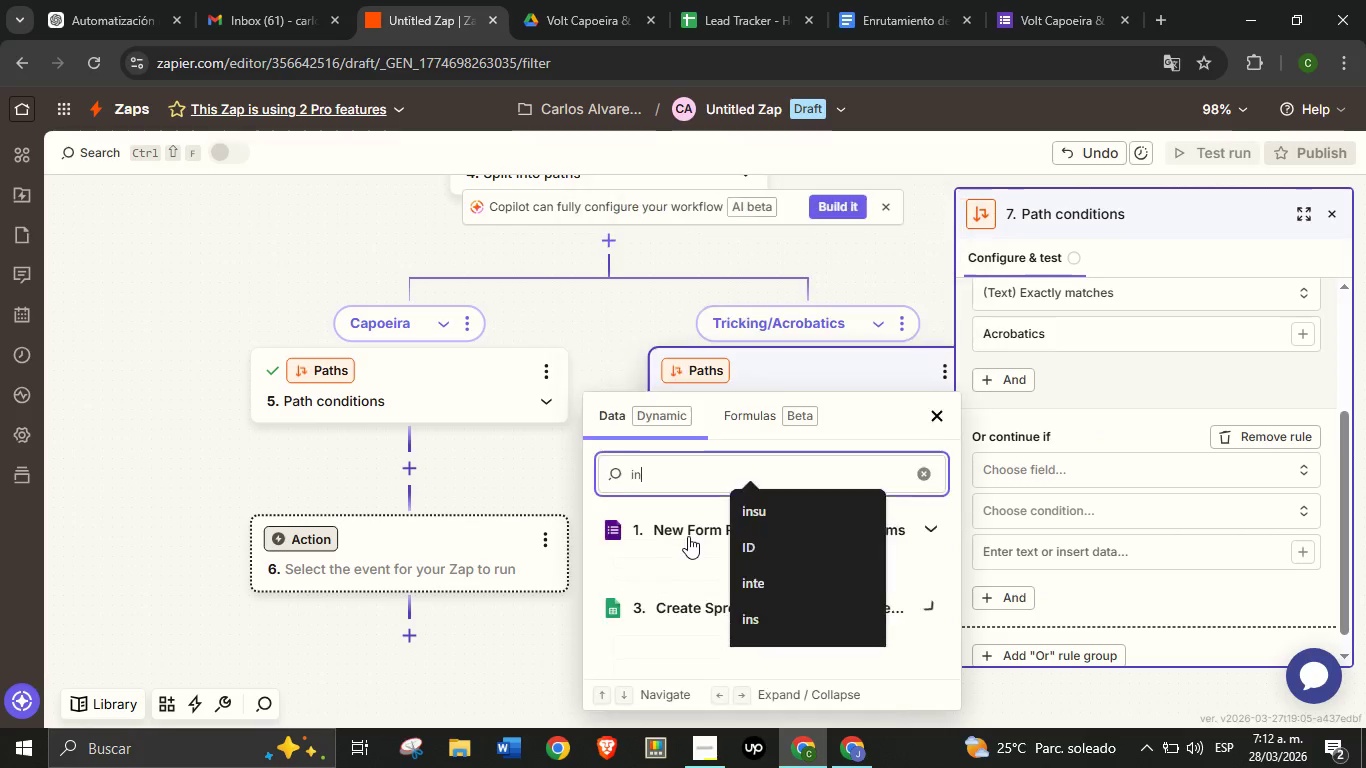 
type(inter)
 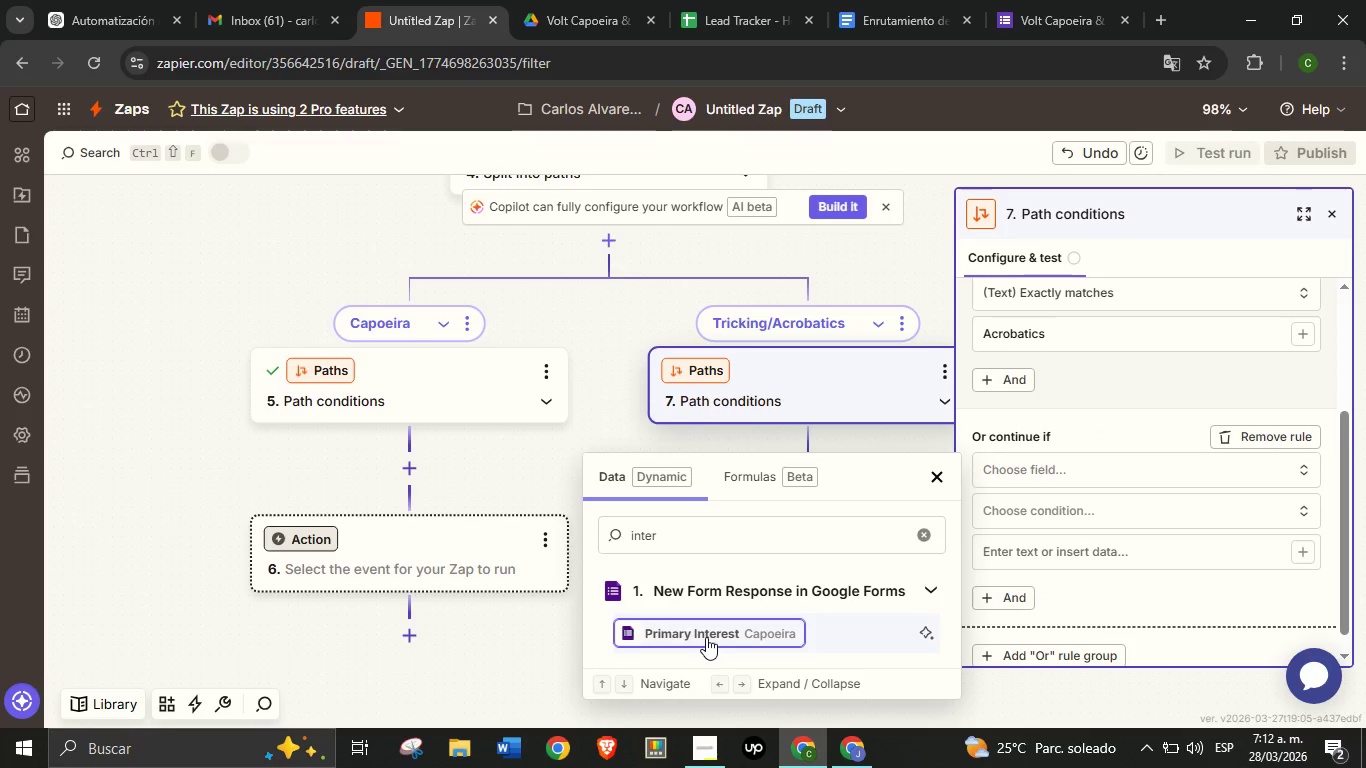 
left_click([706, 637])
 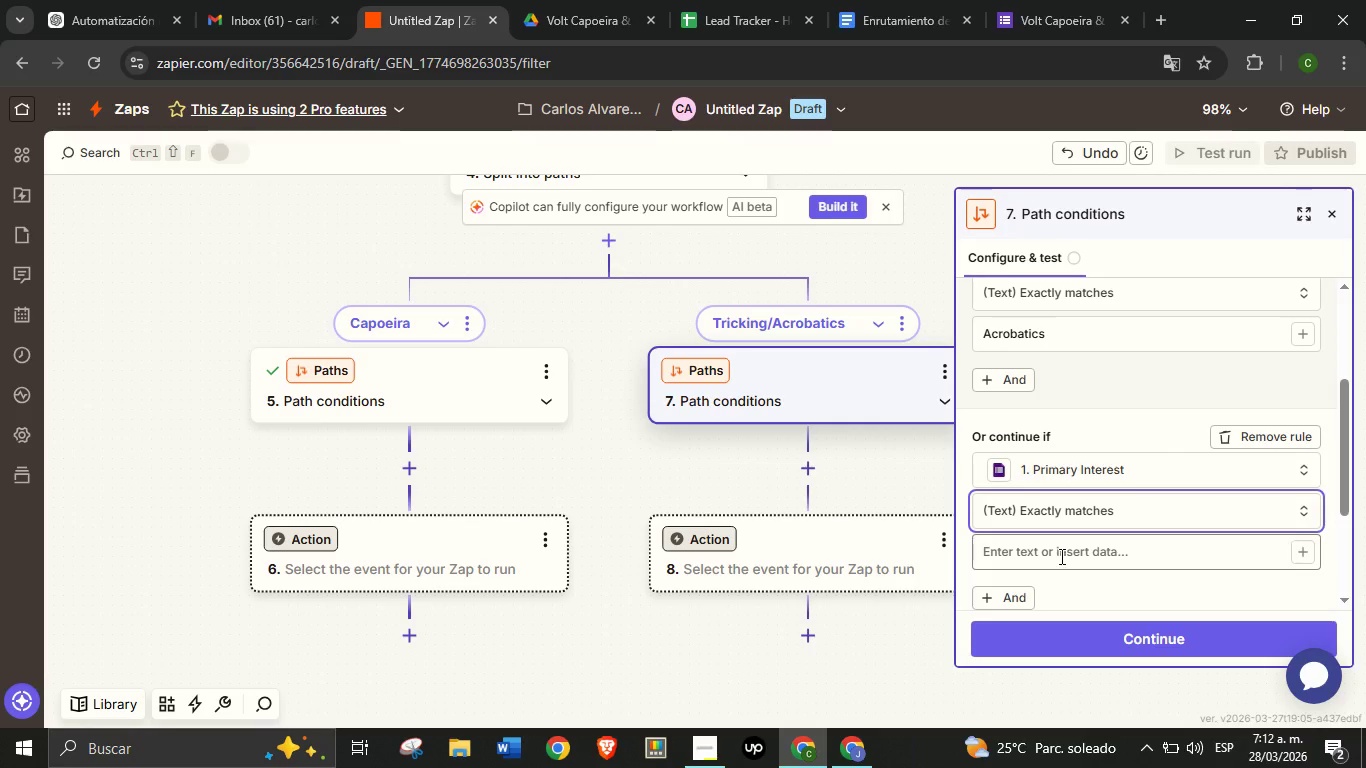 
left_click([1060, 553])
 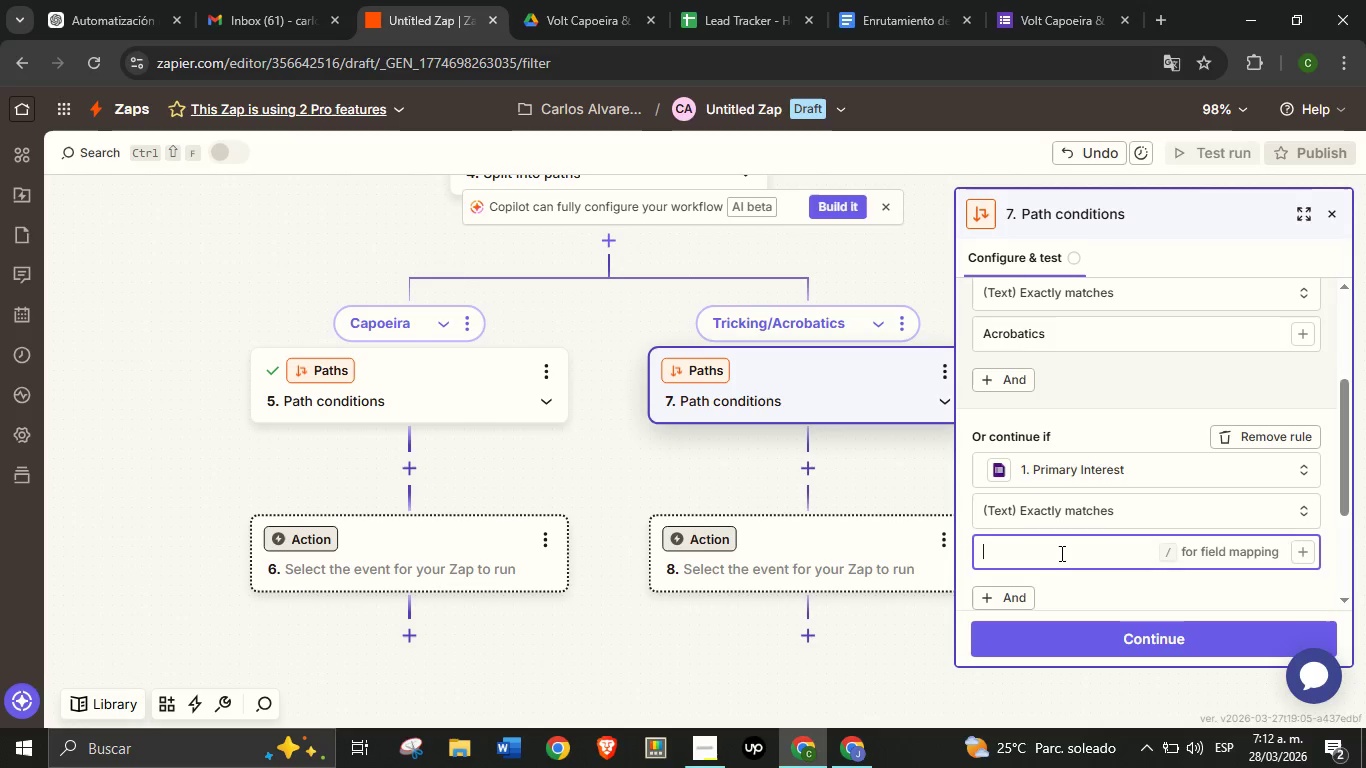 
type(Tricking)
 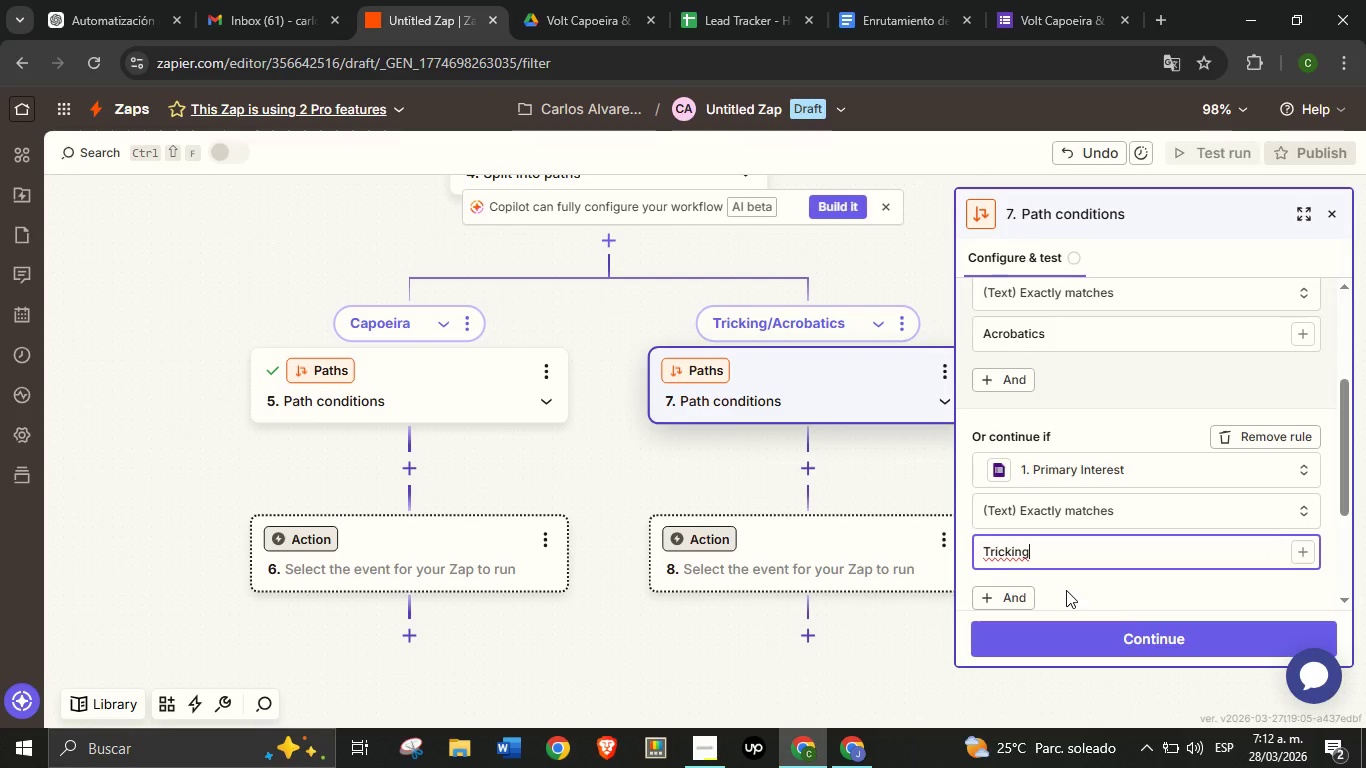 
left_click([1066, 590])
 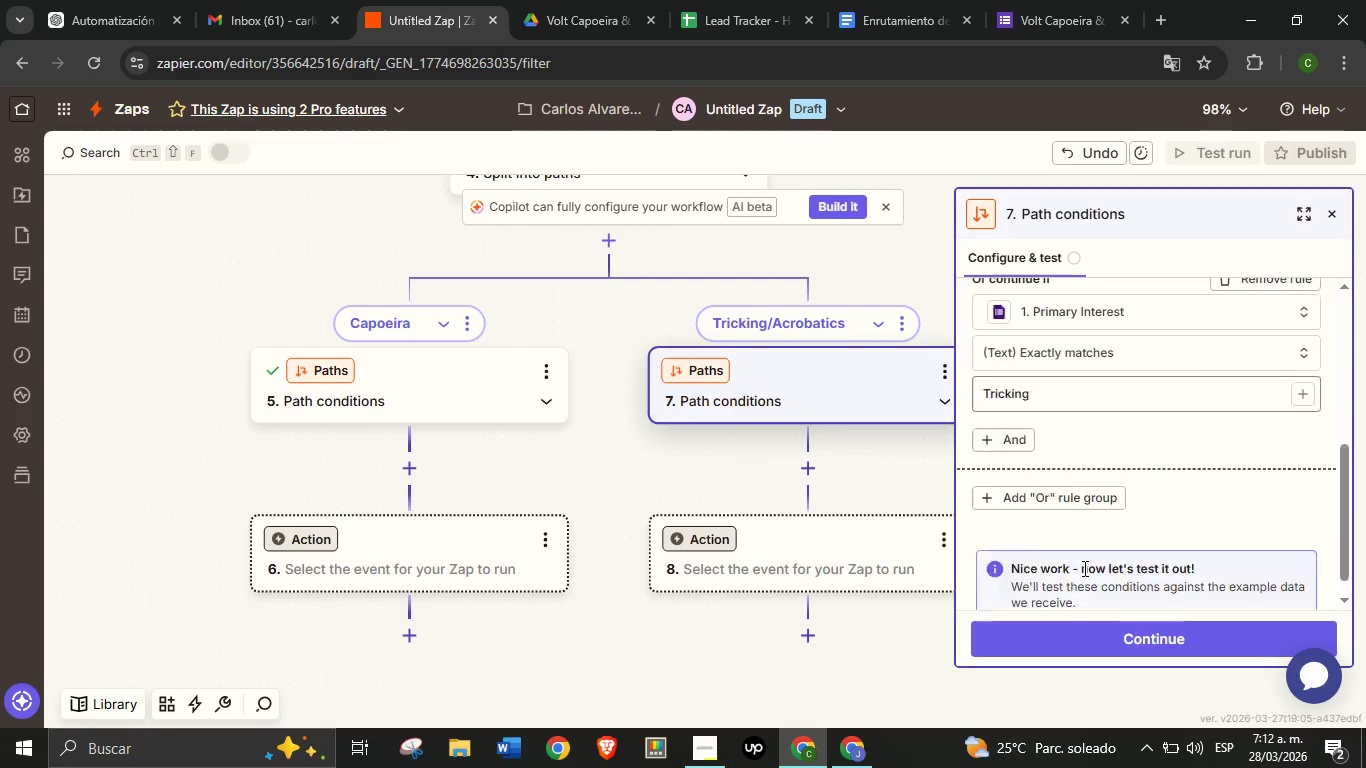 
scroll: coordinate [1082, 569], scroll_direction: down, amount: 2.0
 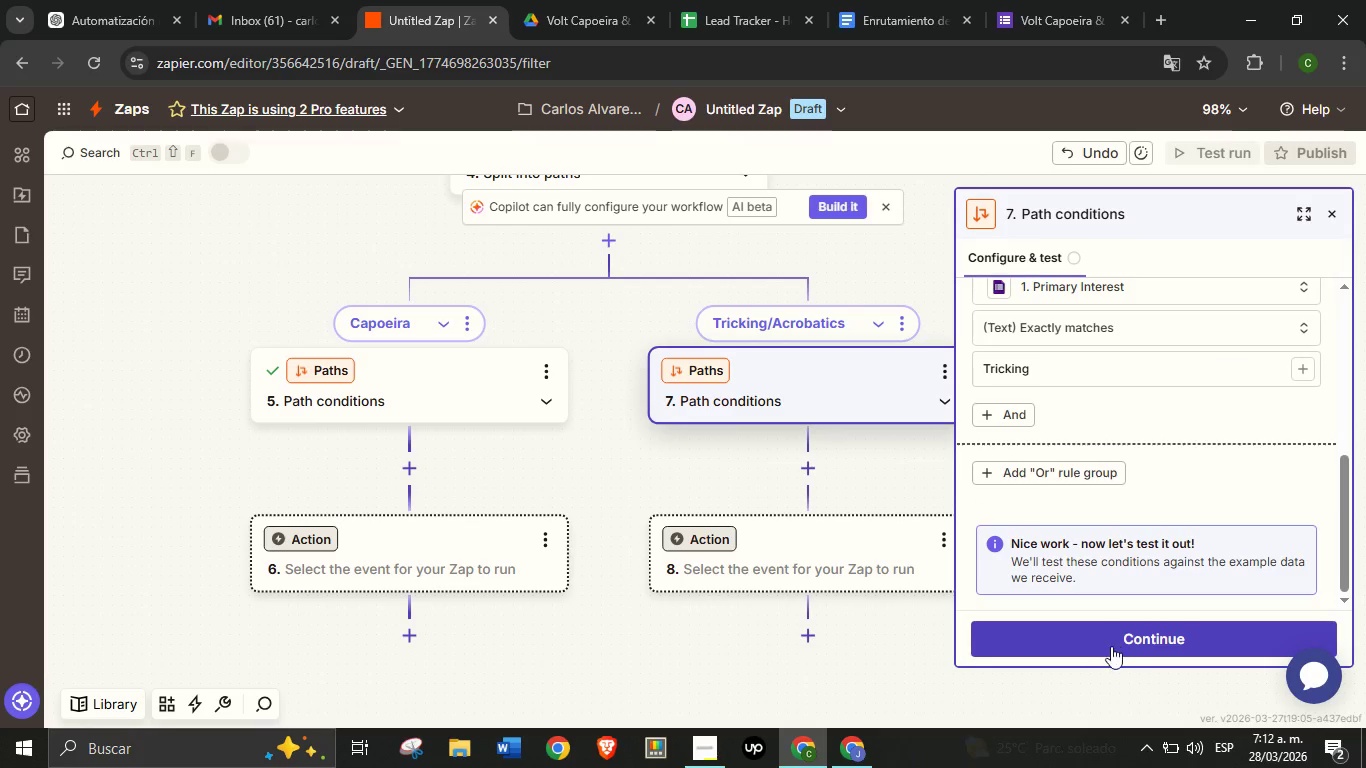 
left_click([1112, 650])
 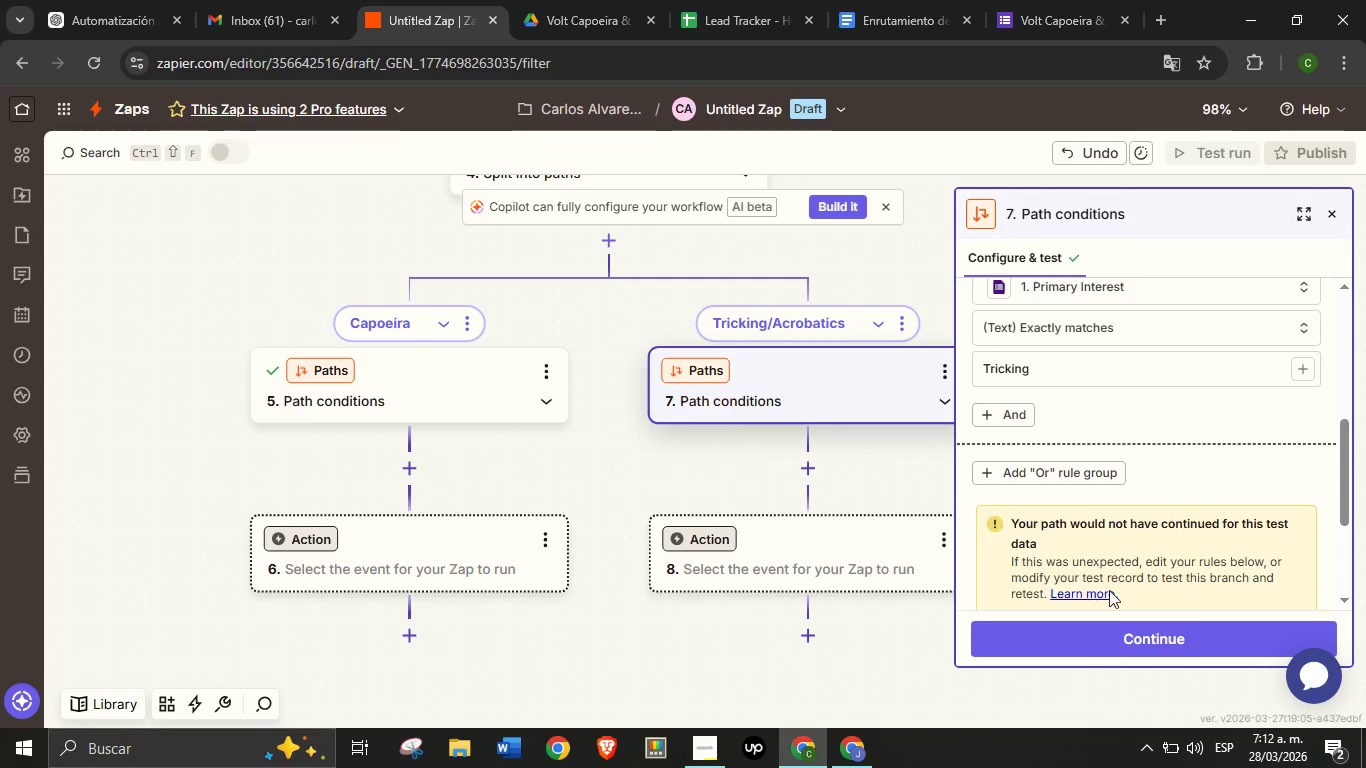 
scroll: coordinate [1109, 515], scroll_direction: down, amount: 2.0
 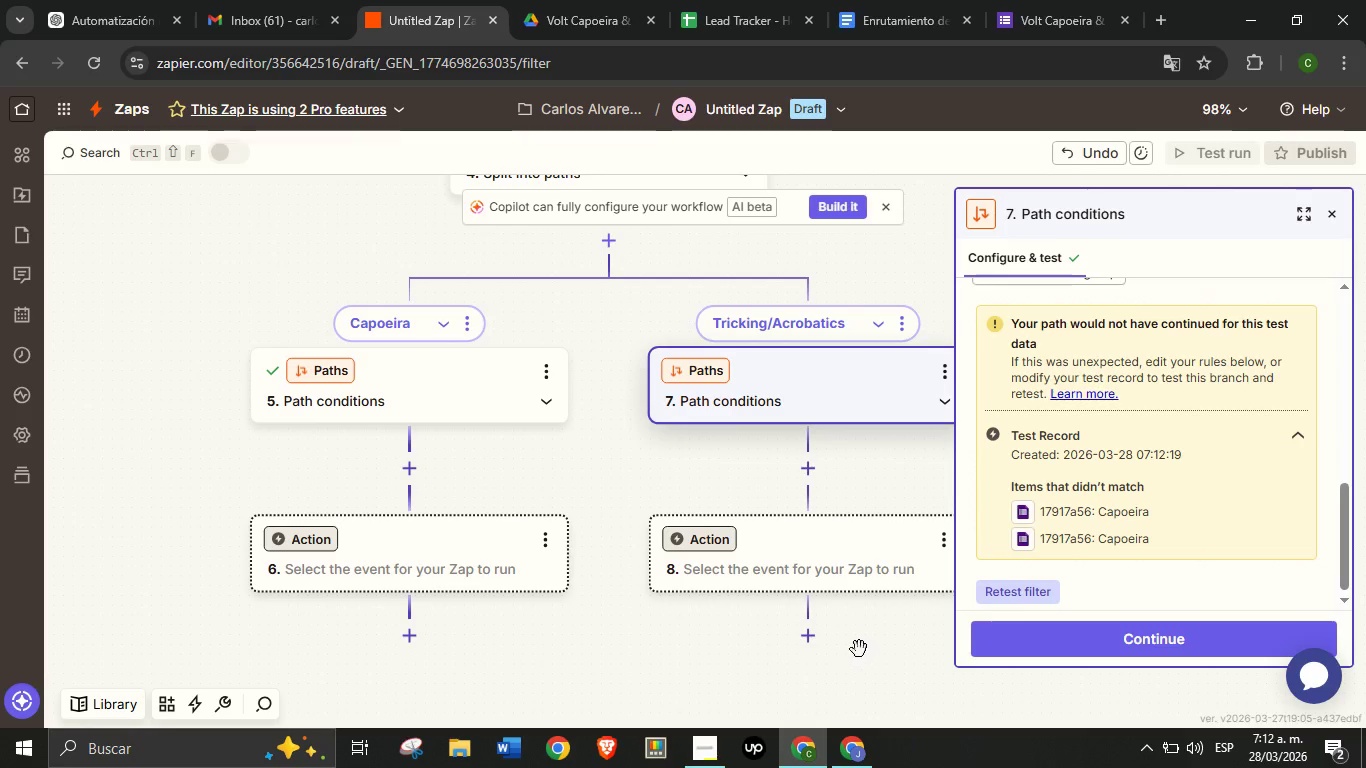 
left_click_drag(start_coordinate=[863, 654], to_coordinate=[812, 621])
 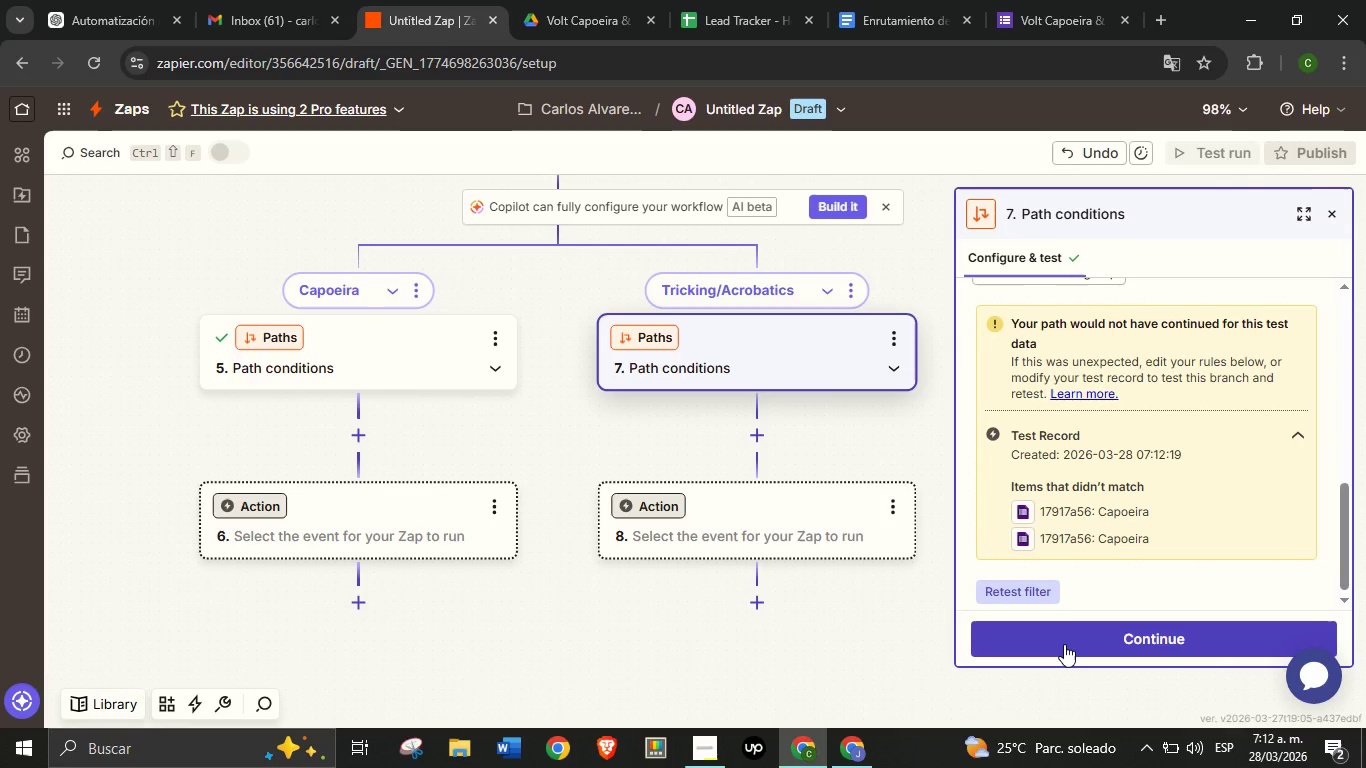 
left_click([1064, 644])
 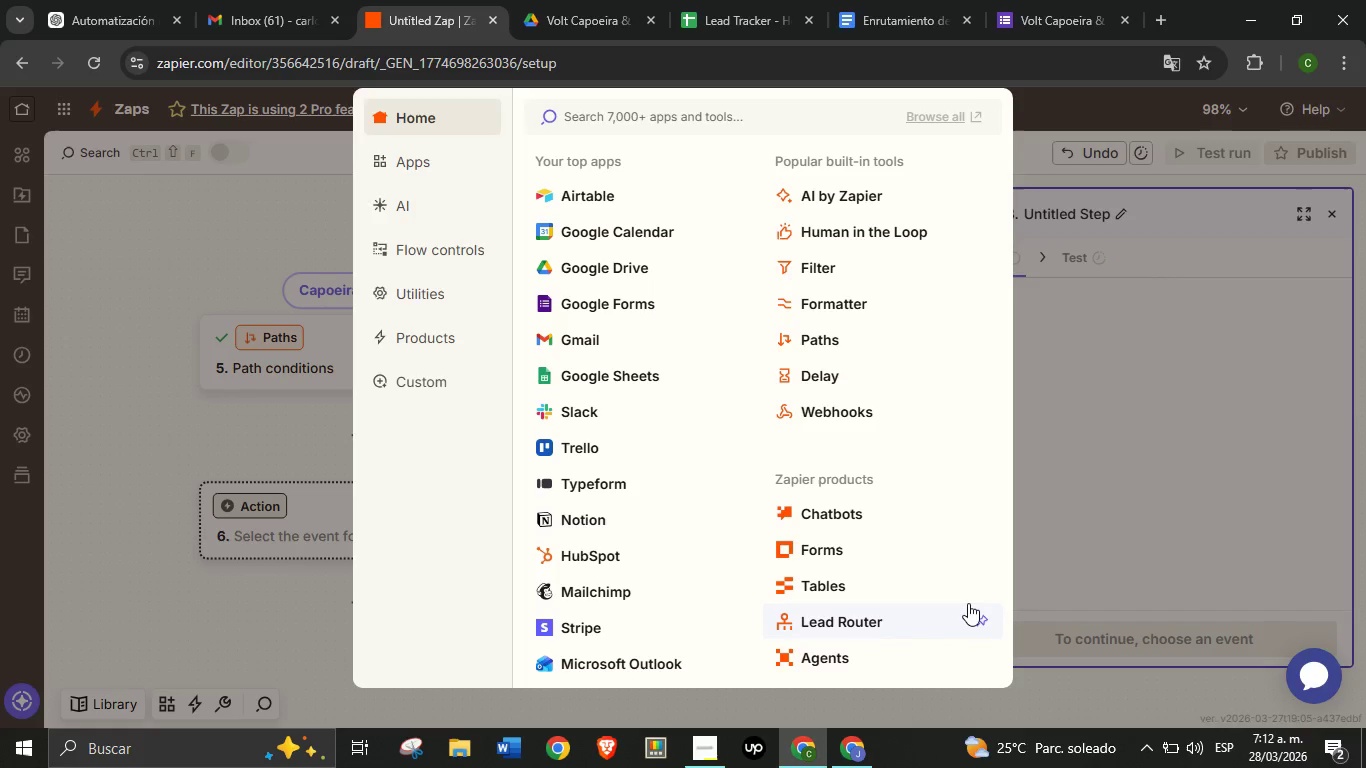 
wait(13.81)
 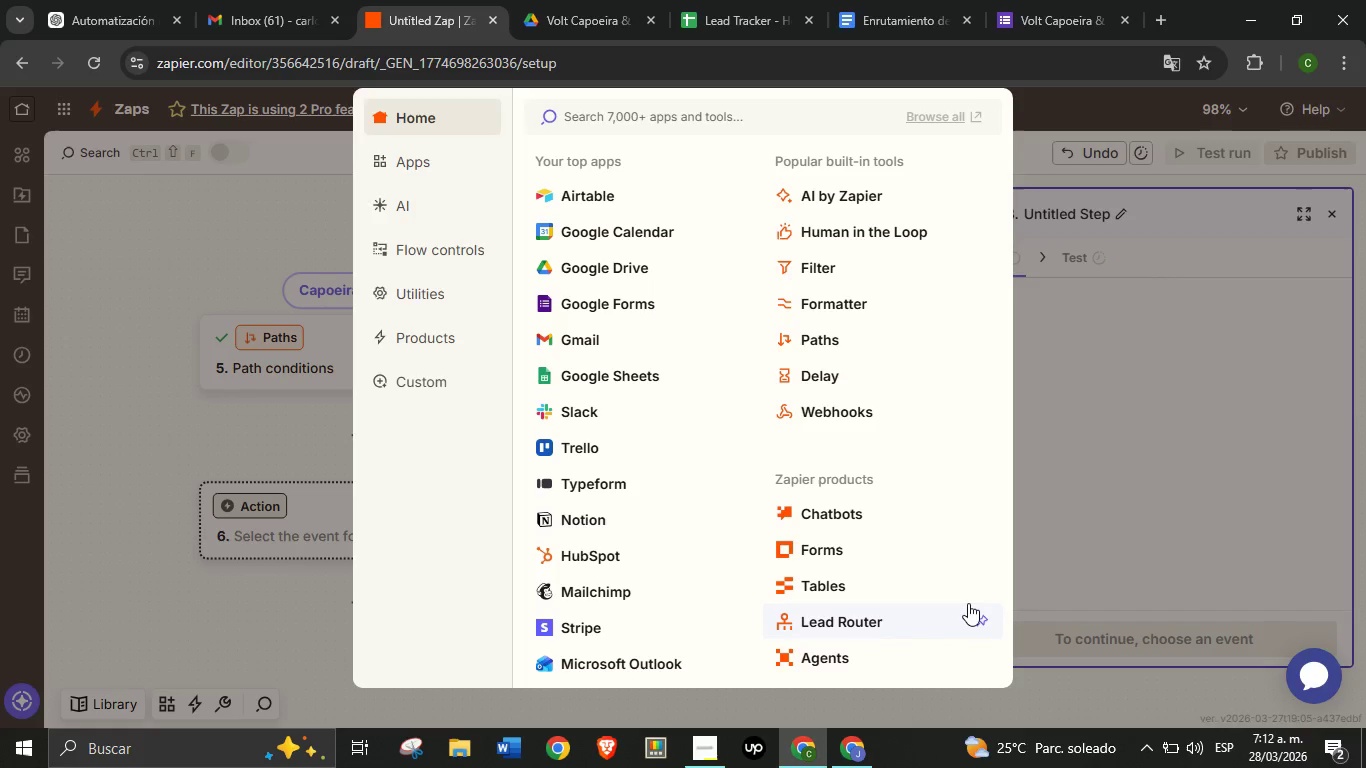 
left_click_drag(start_coordinate=[559, 448], to_coordinate=[564, 461])
 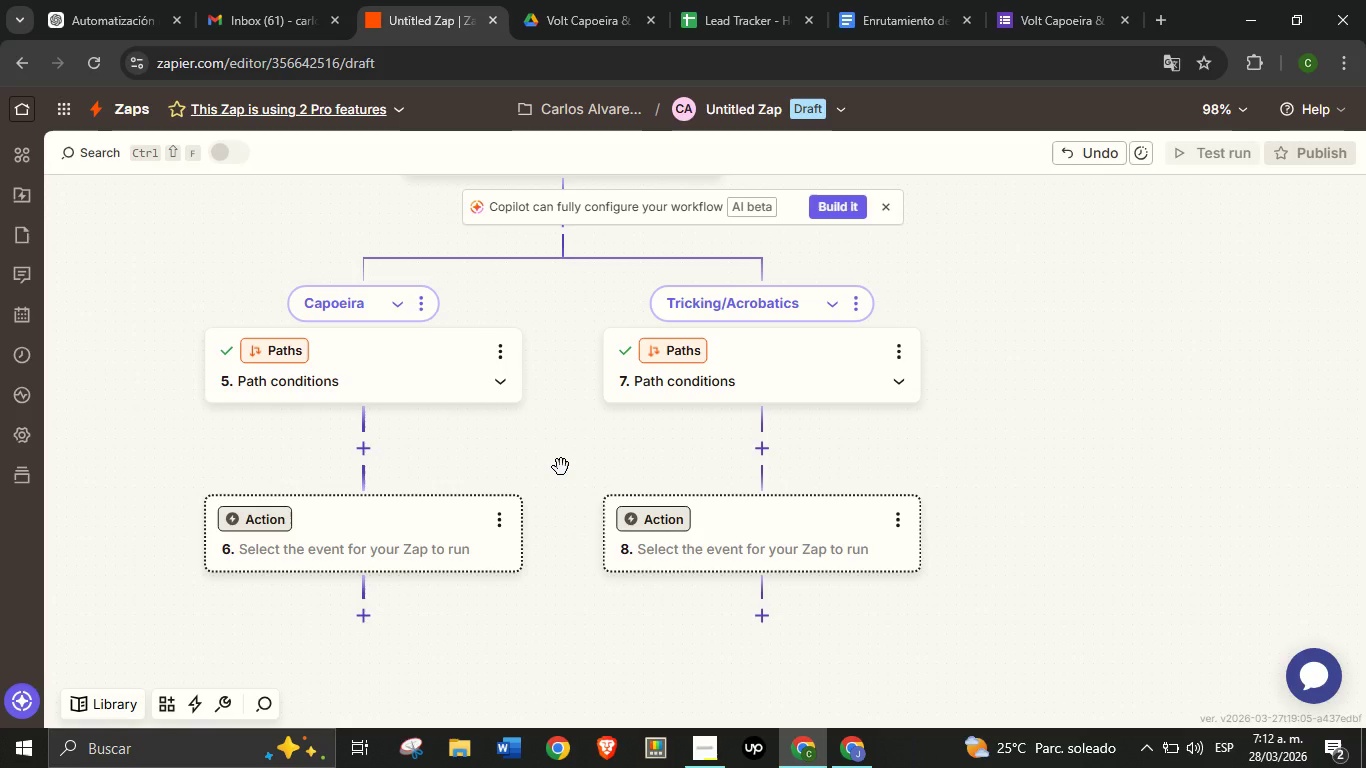 
wait(11.25)
 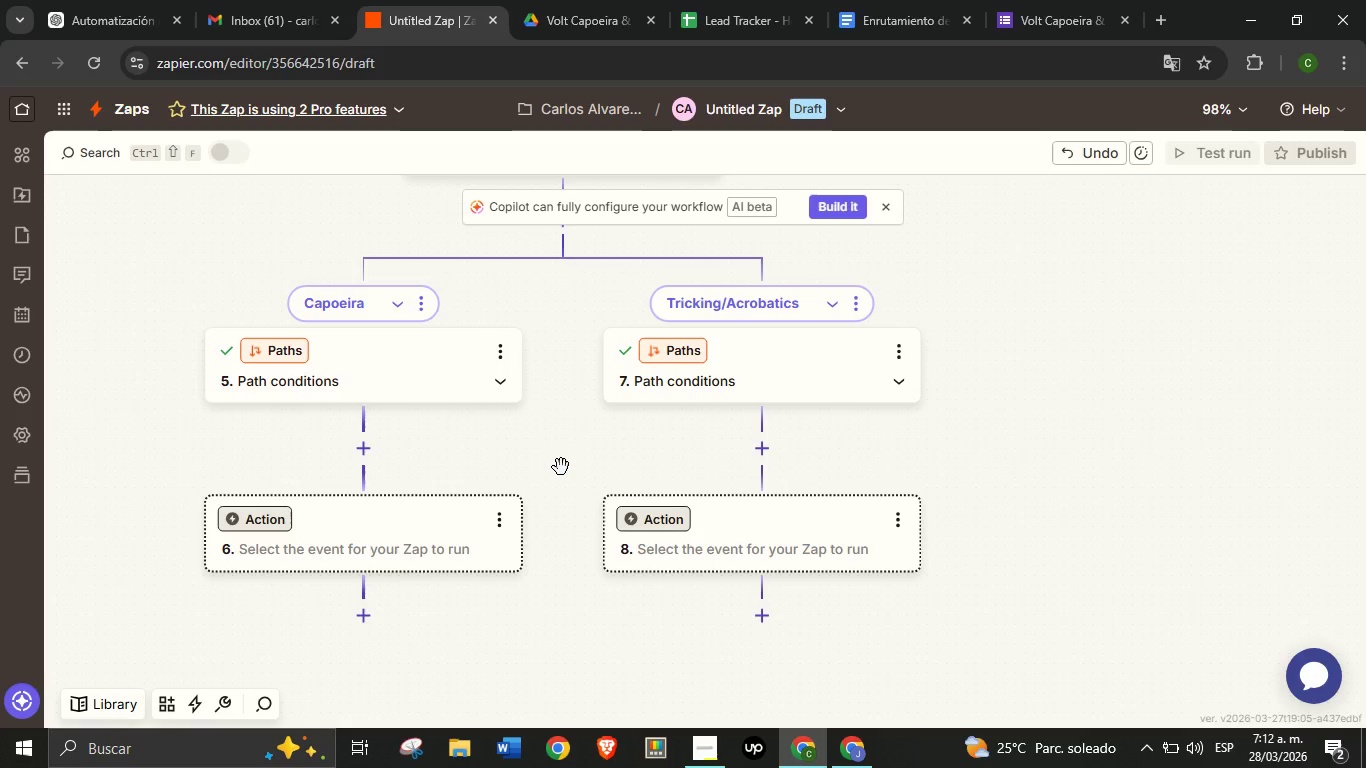 
left_click_drag(start_coordinate=[560, 472], to_coordinate=[576, 457])
 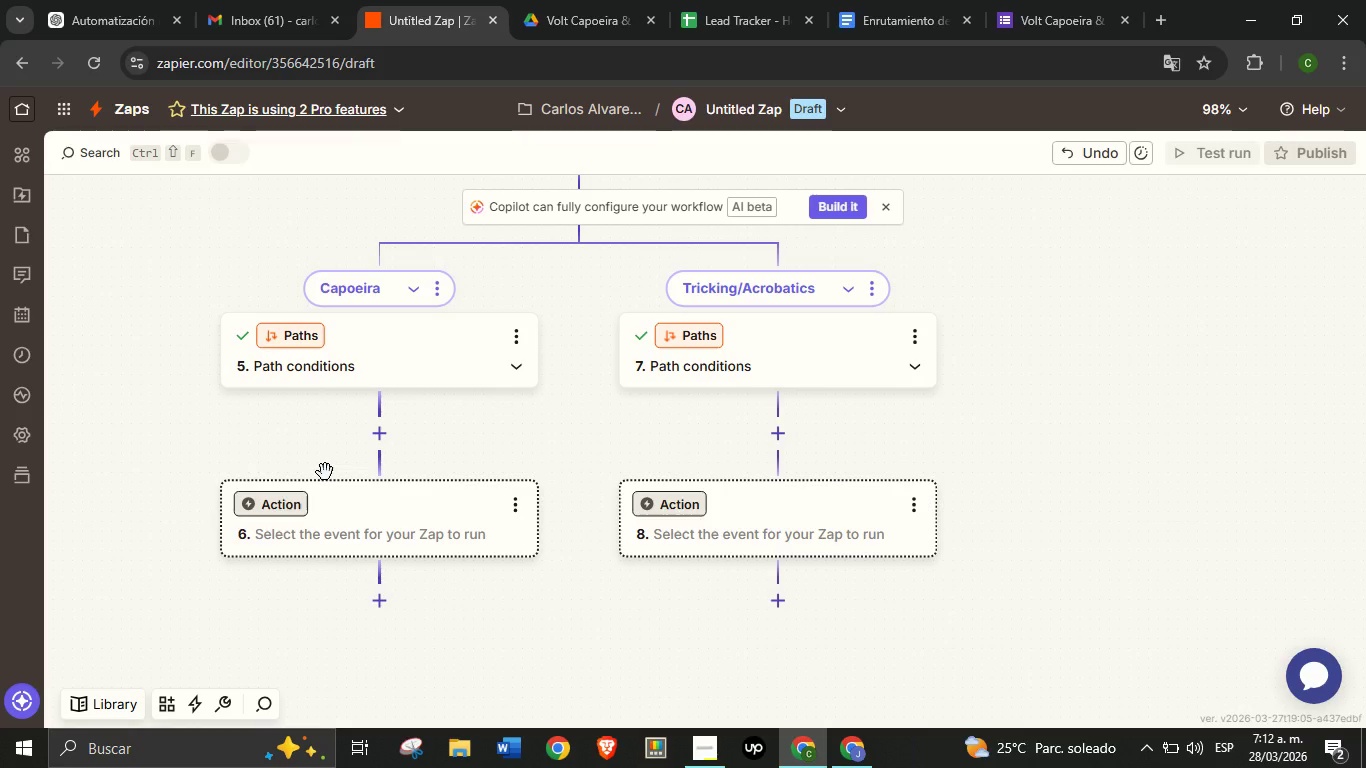 
wait(10.41)
 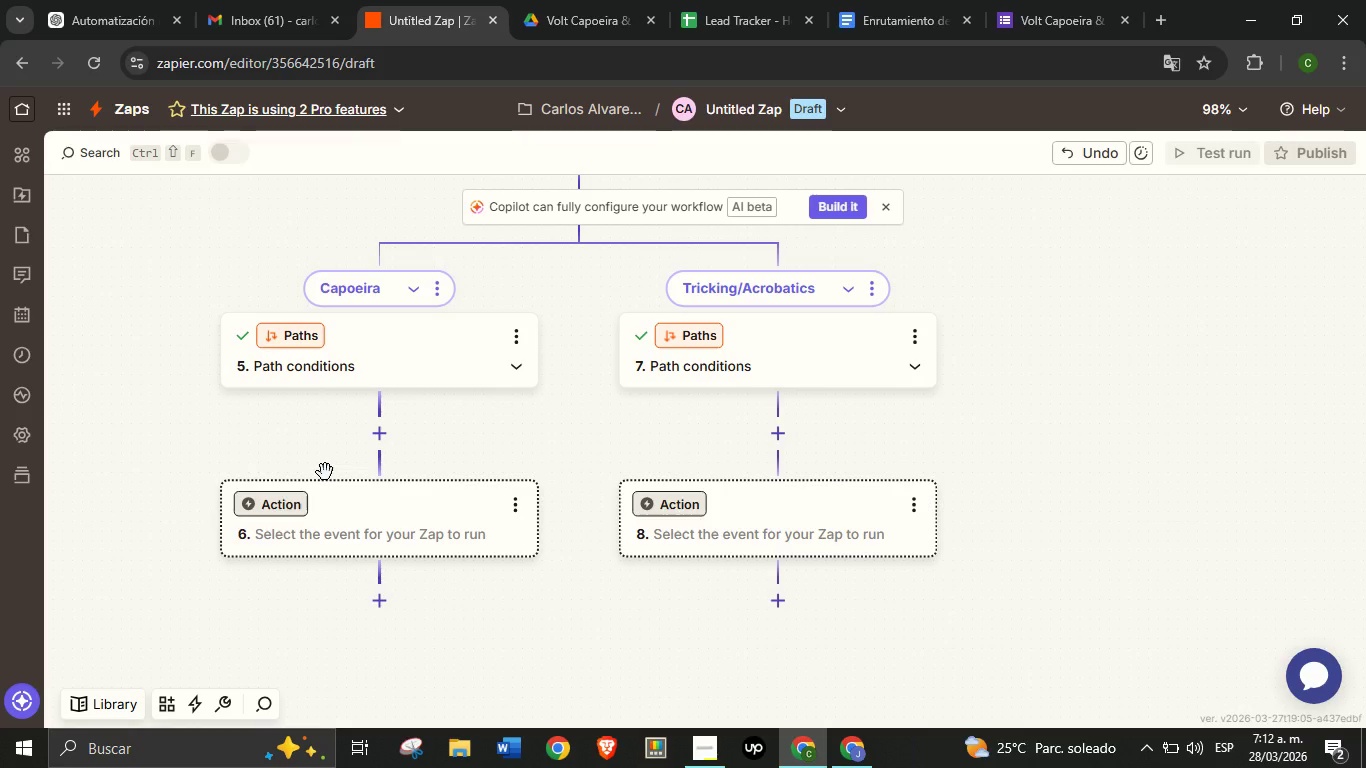 
left_click([578, 668])
 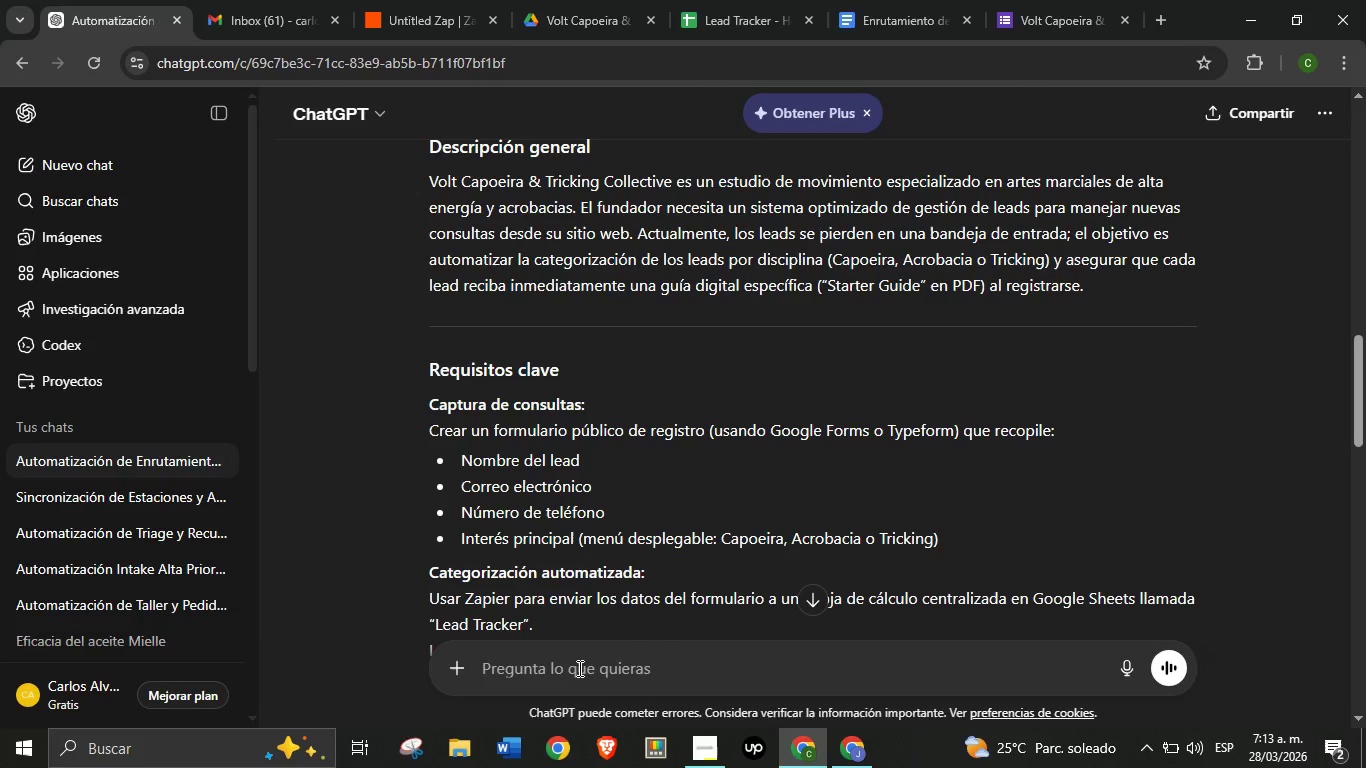 
type(genera el contenido en ingles para el pdf de )
 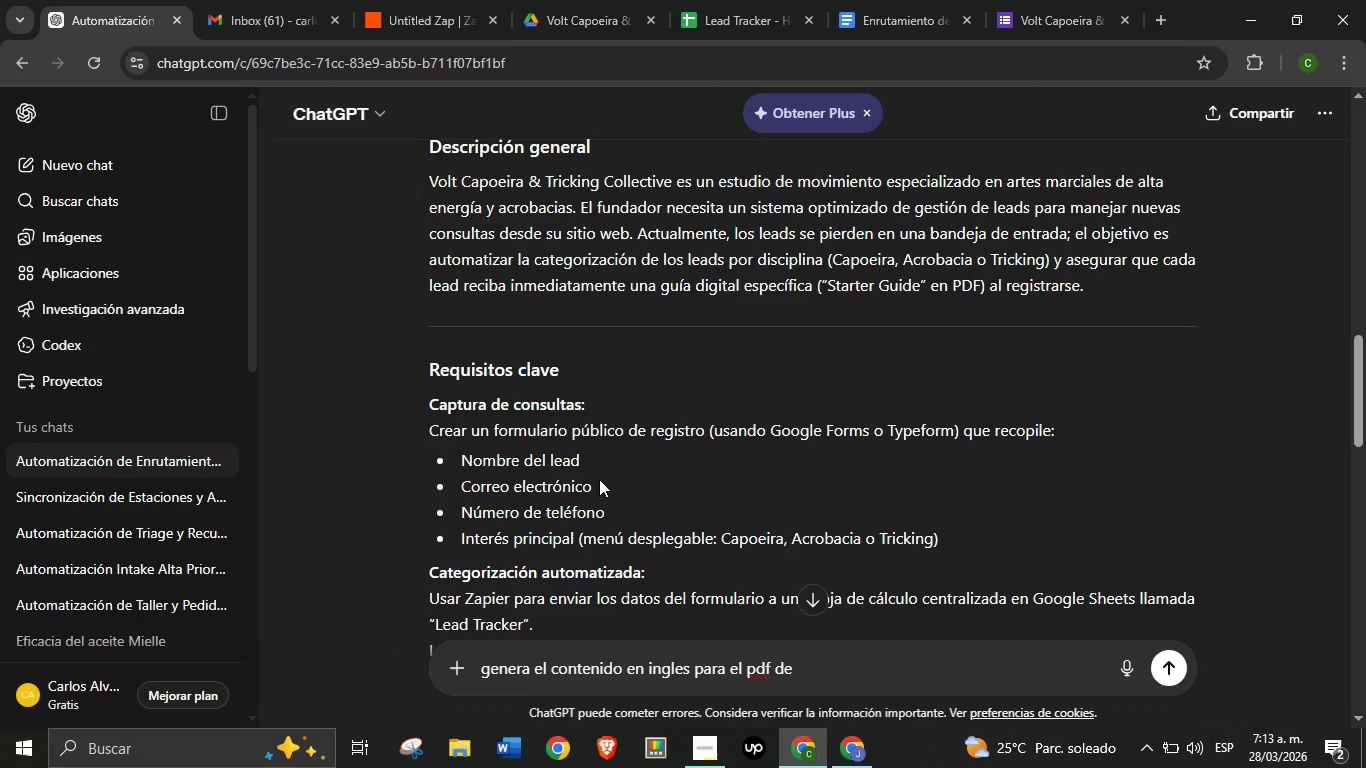 
type(guia )
key(Backspace)
key(Backspace)
key(Backspace)
key(Backspace)
key(Backspace)
type(Starter Guide - Capoeira)
 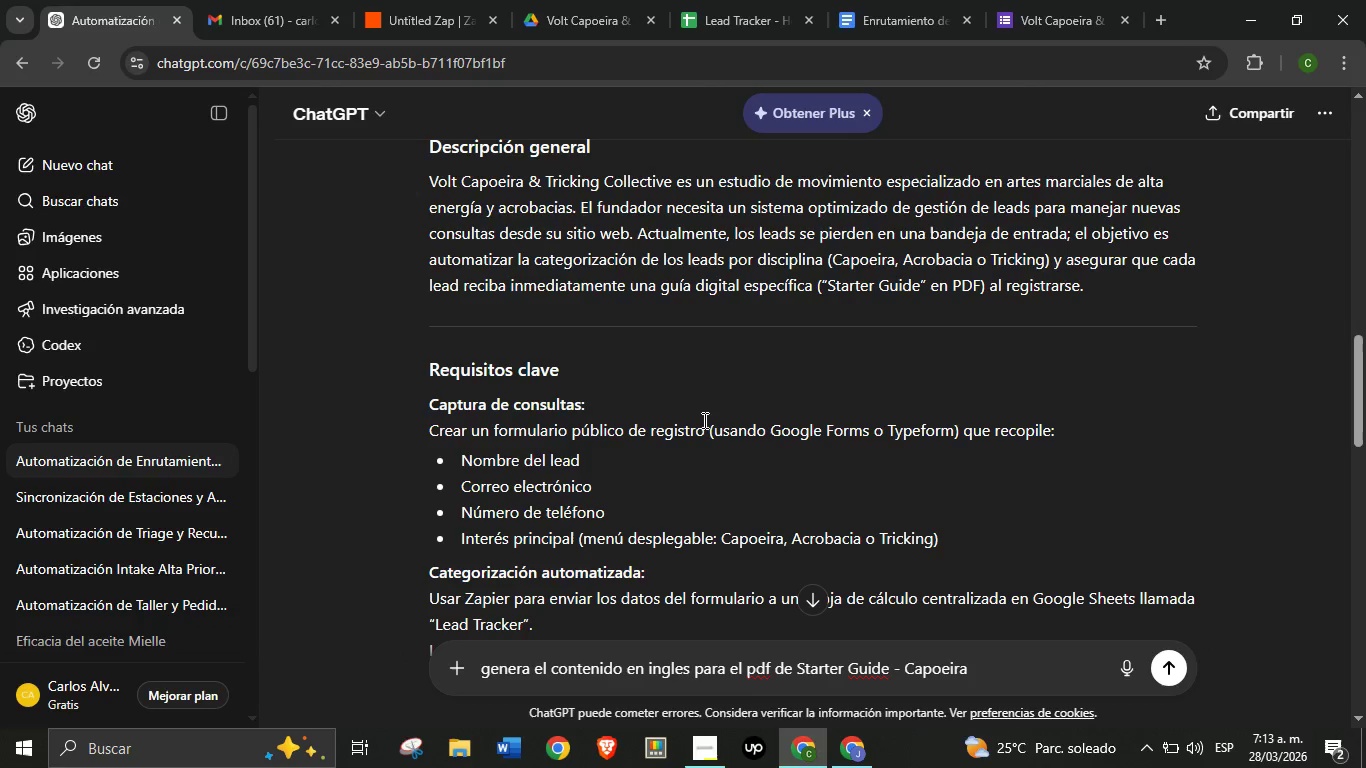 
scroll: coordinate [704, 419], scroll_direction: down, amount: 3.0
 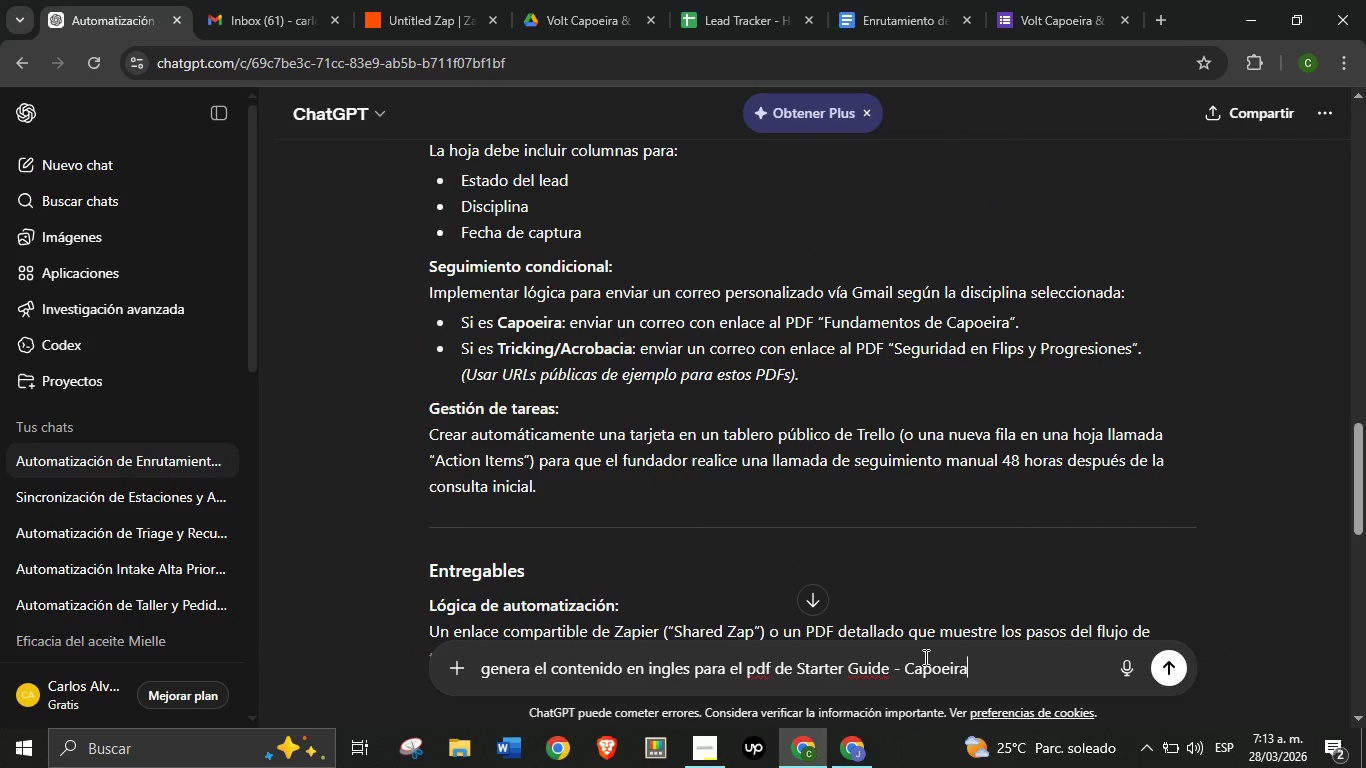 
wait(5.03)
 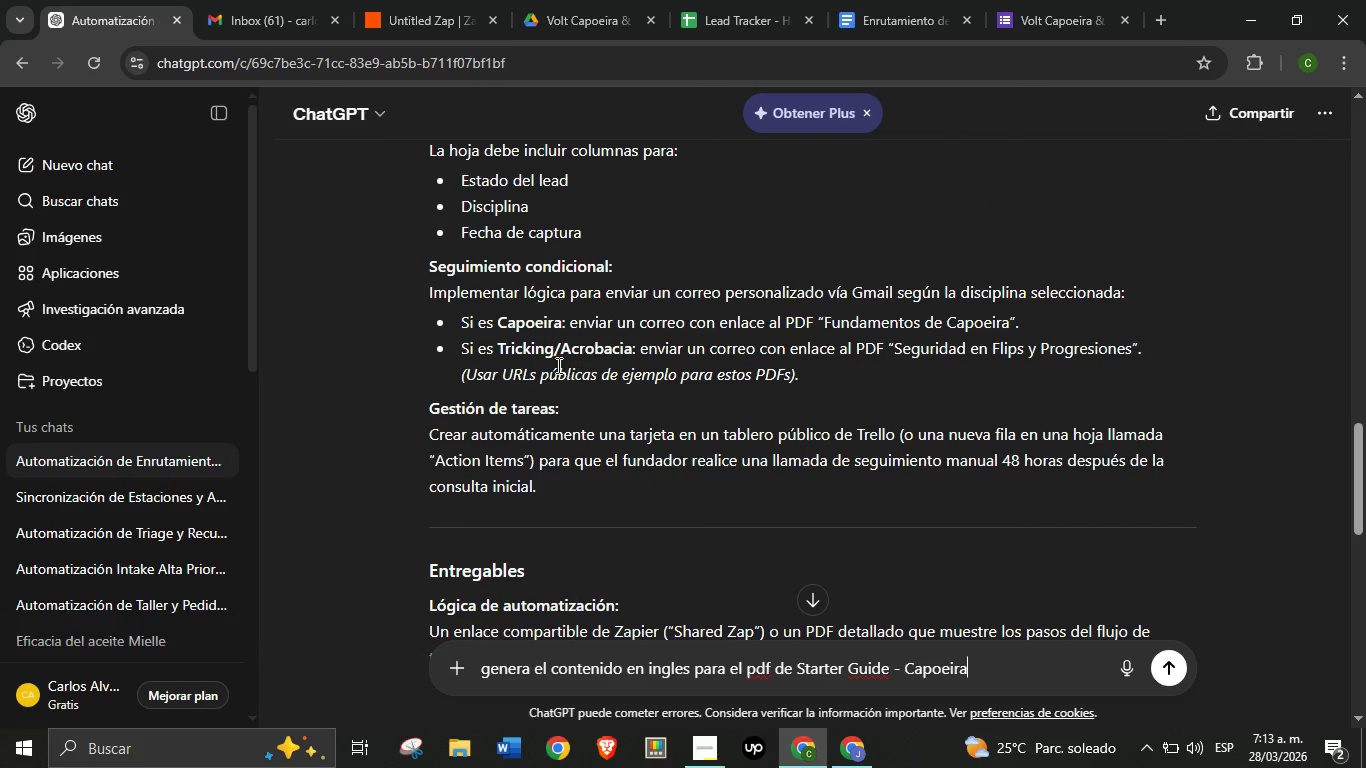 
type( *fundameno)
key(Backspace)
type(tos)
key(Backspace)
key(Backspace)
key(Backspace)
key(Backspace)
type(deben ser fudam)
key(Backspace)
type(entos de Capoeira()
 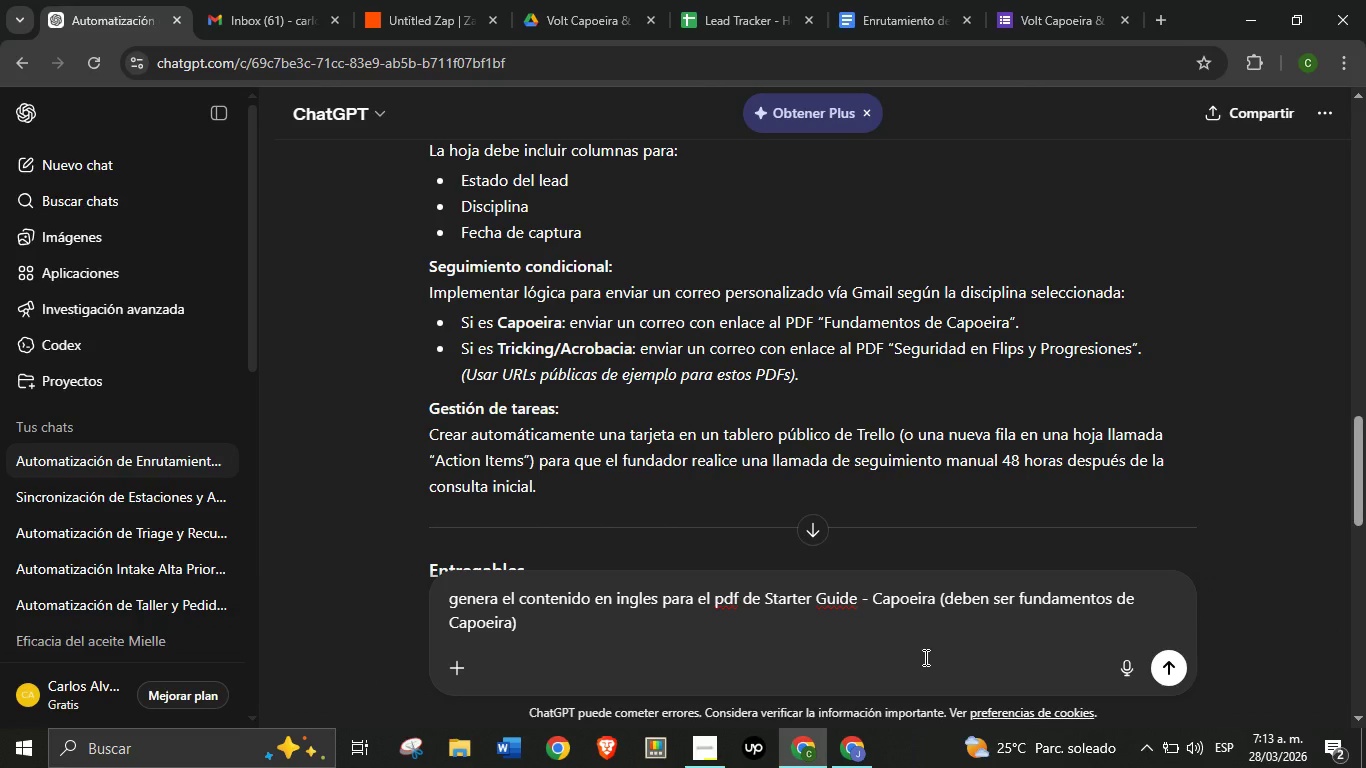 
key(Enter)
 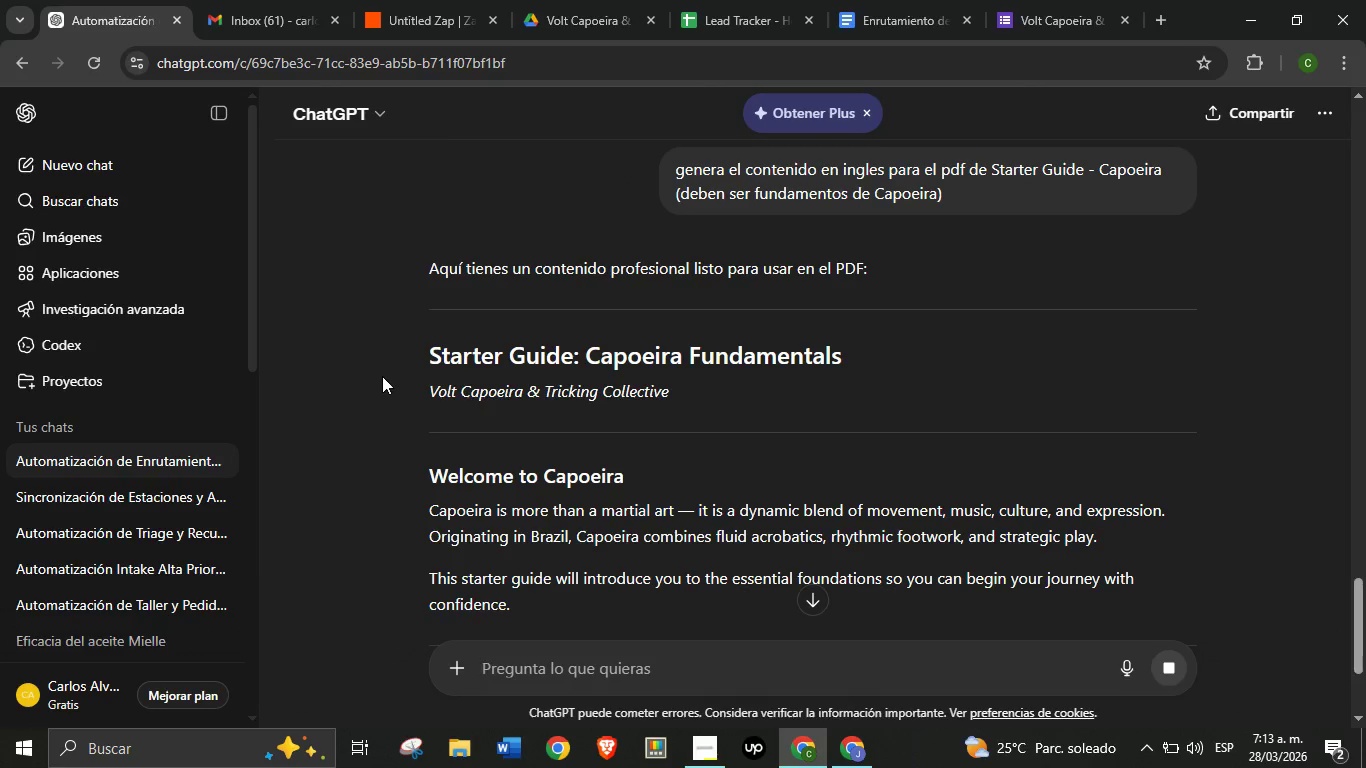 
wait(10.22)
 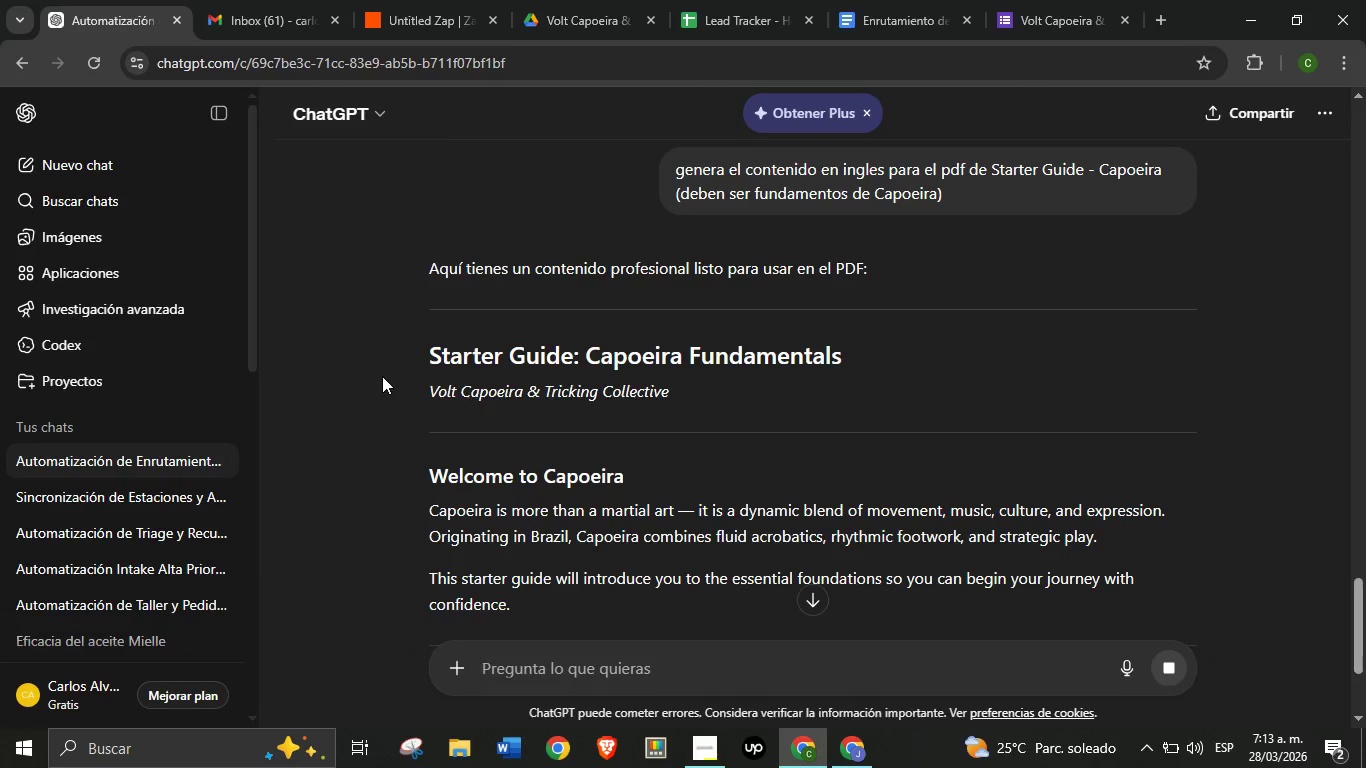 
left_click([511, 744])
 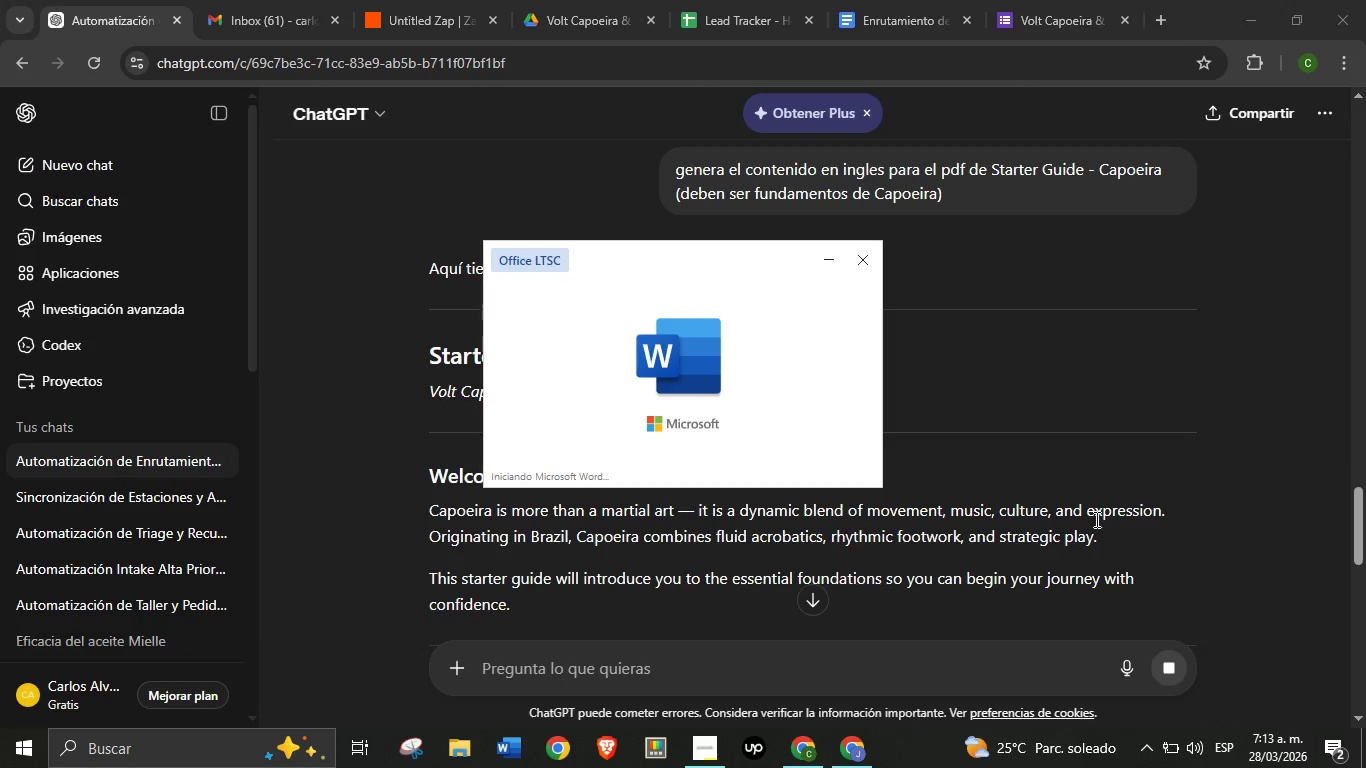 
left_click([1096, 519])
 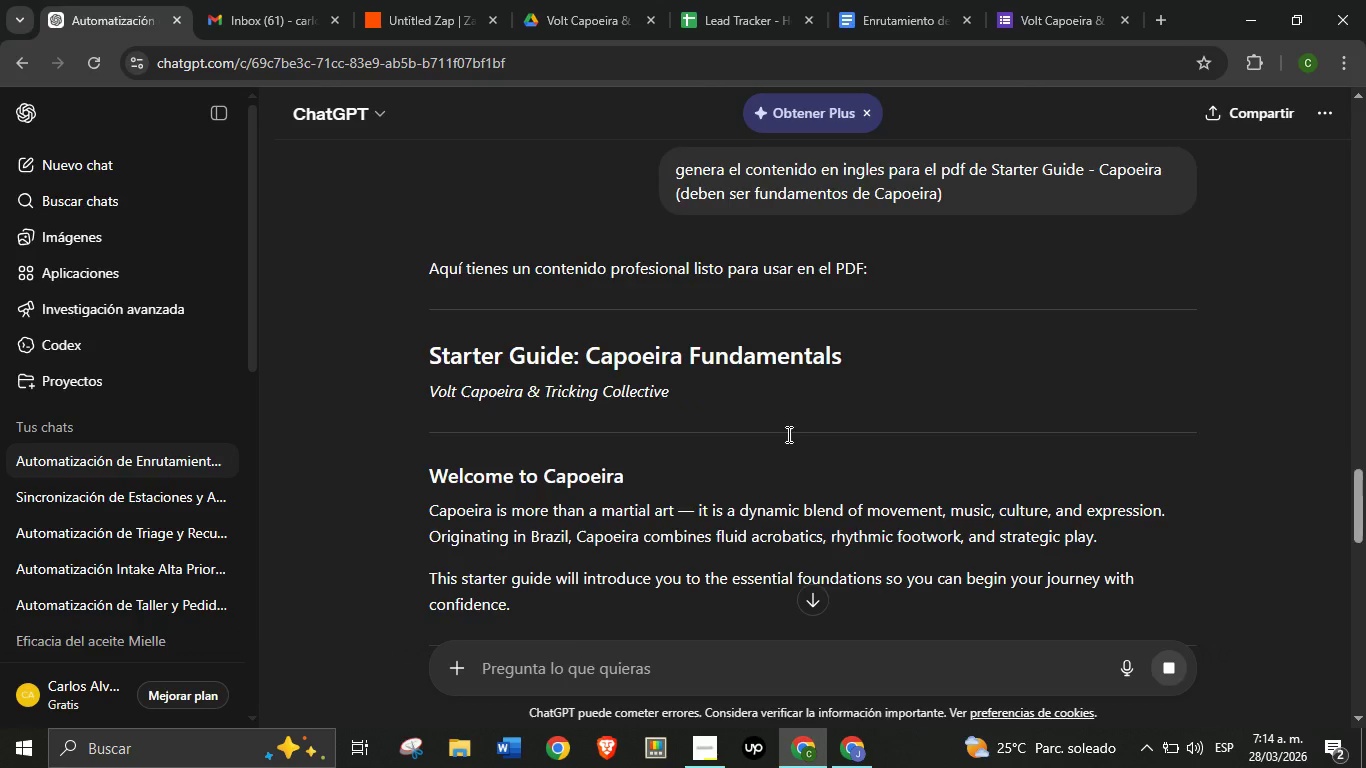 
scroll: coordinate [786, 434], scroll_direction: down, amount: 2.0
 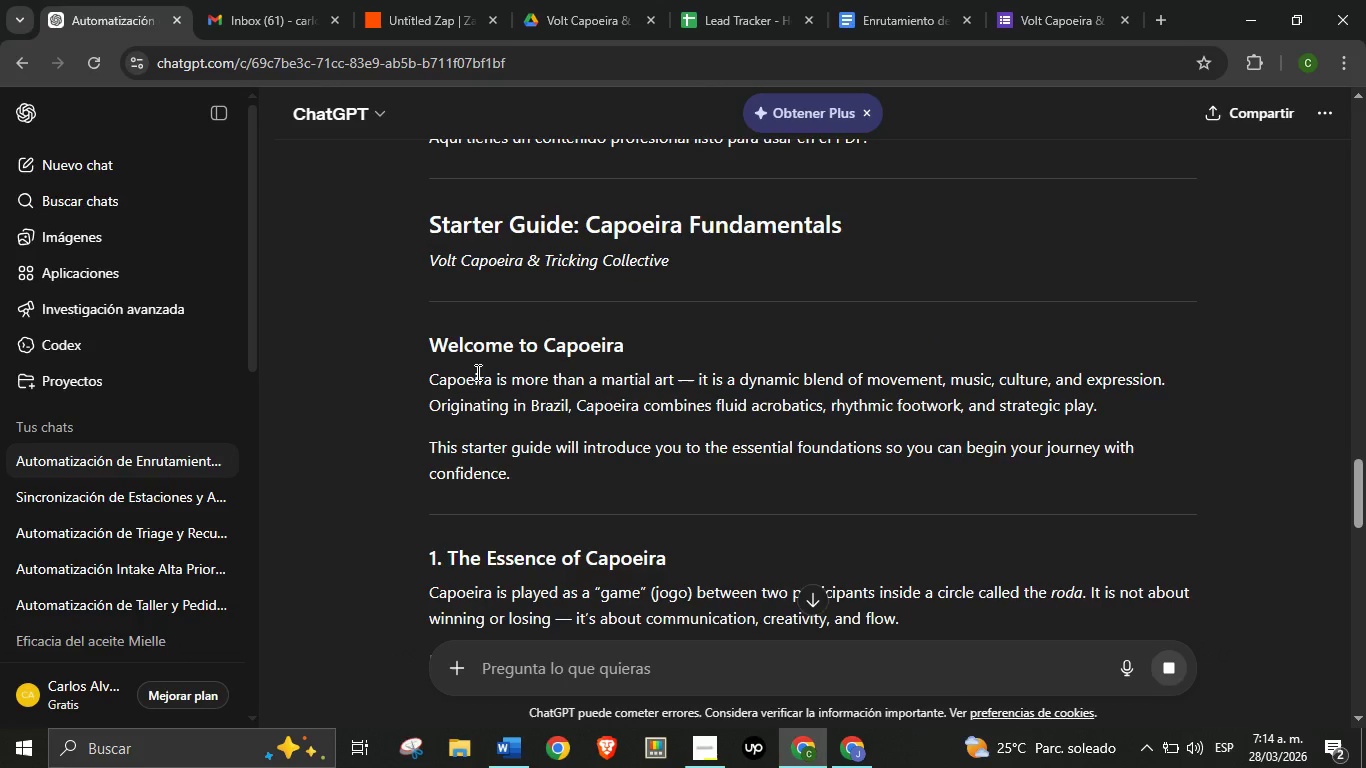 
scroll: coordinate [476, 372], scroll_direction: up, amount: 1.0
 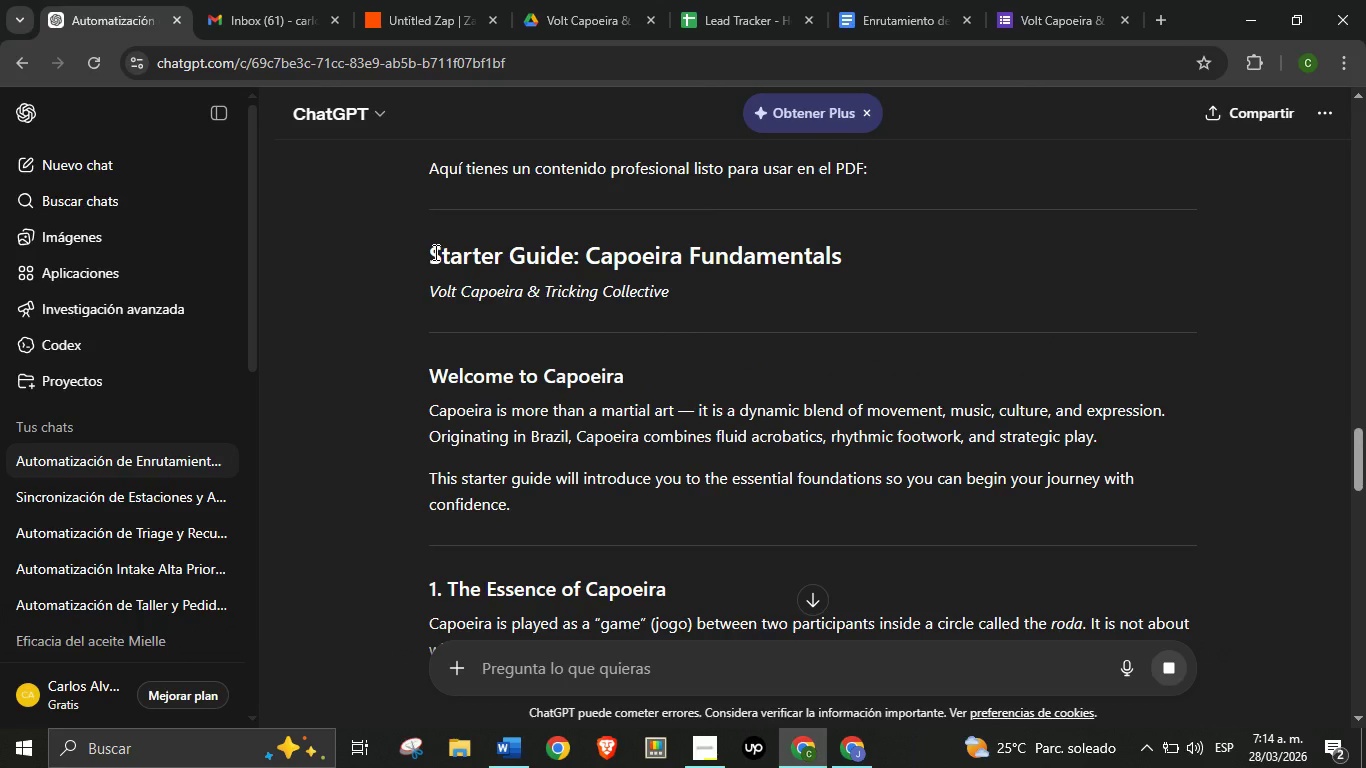 
left_click_drag(start_coordinate=[433, 251], to_coordinate=[828, 491])
 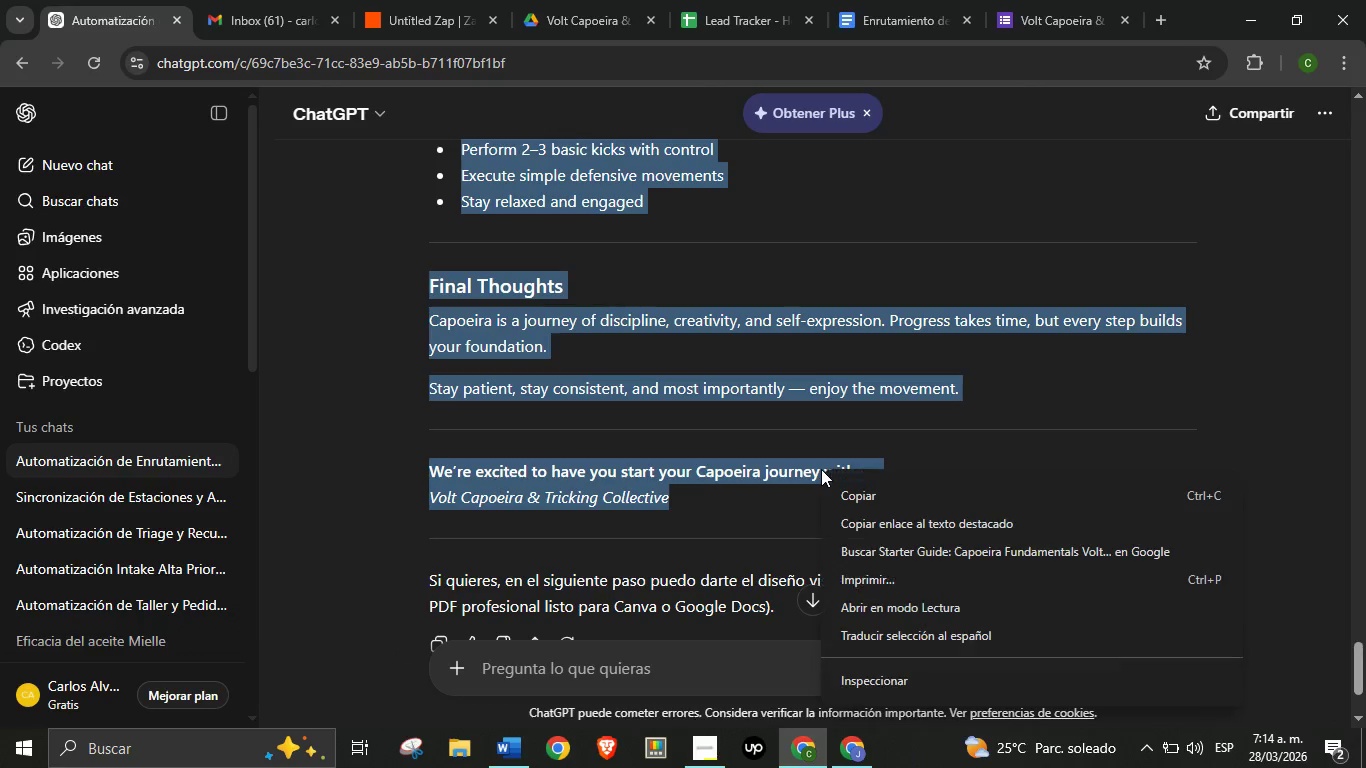 
scroll: coordinate [640, 498], scroll_direction: down, amount: 17.0